 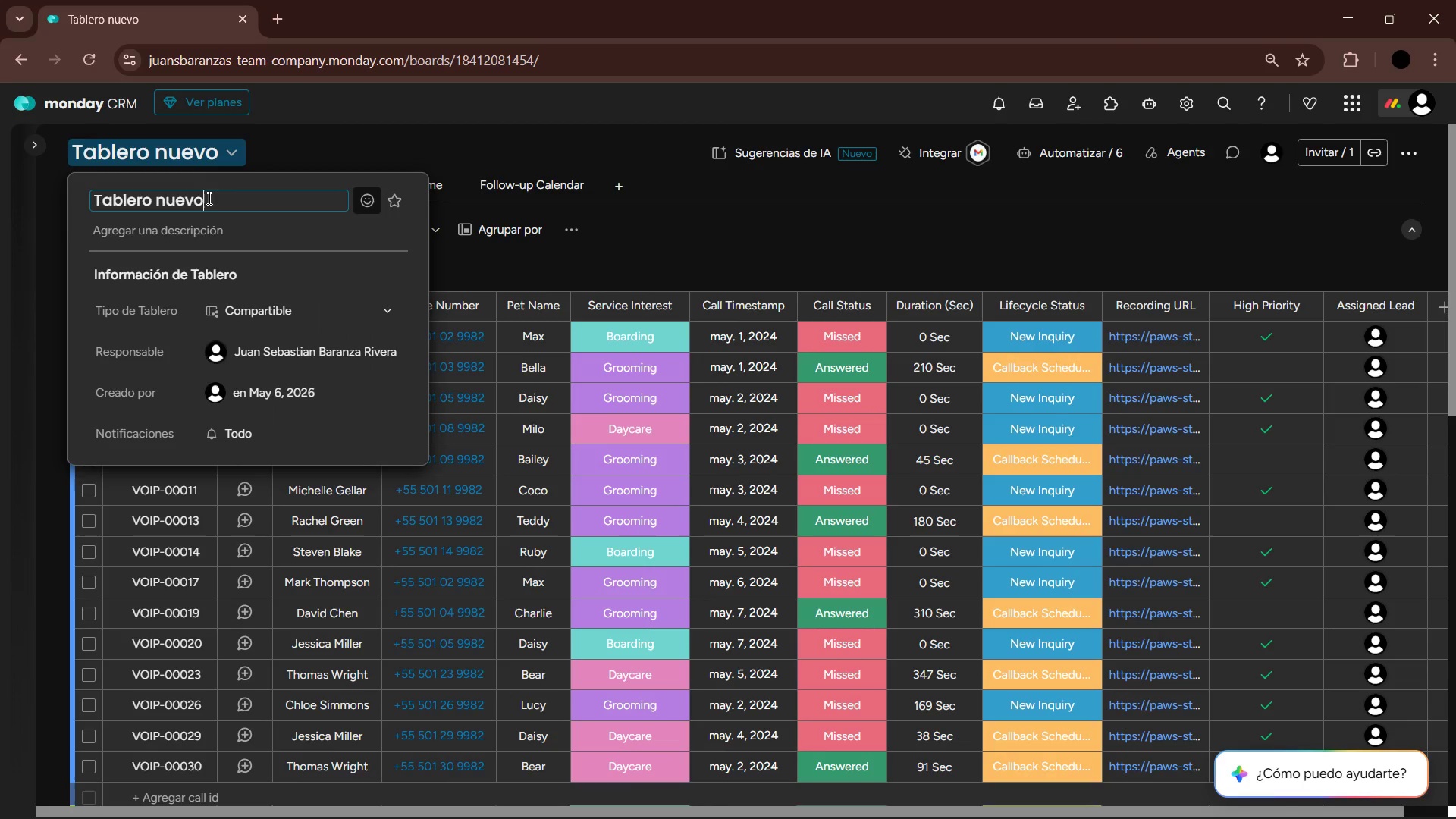 
left_click_drag(start_coordinate=[219, 195], to_coordinate=[87, 195])
 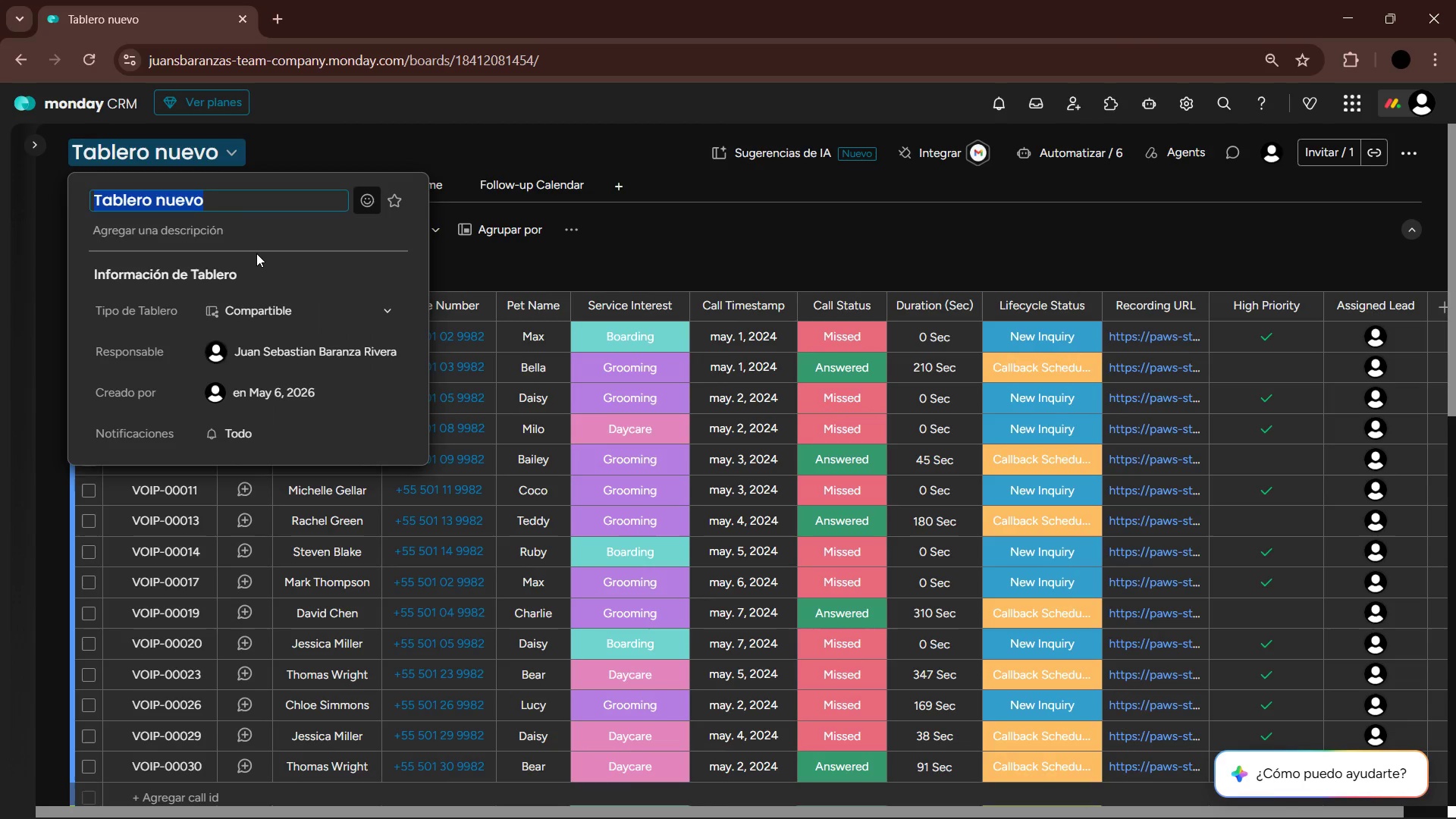 
type(Central Communications)
 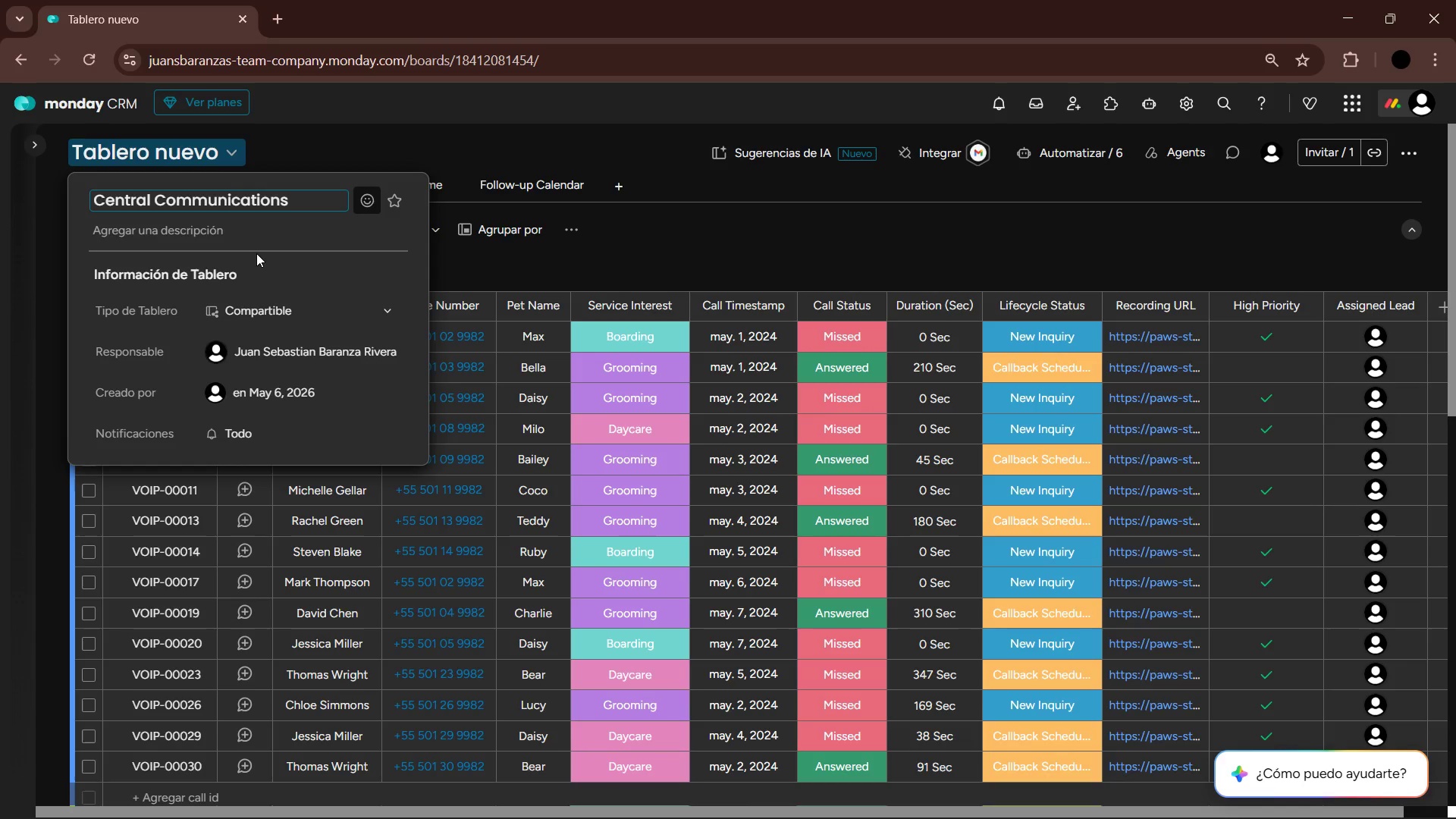 
key(Enter)
 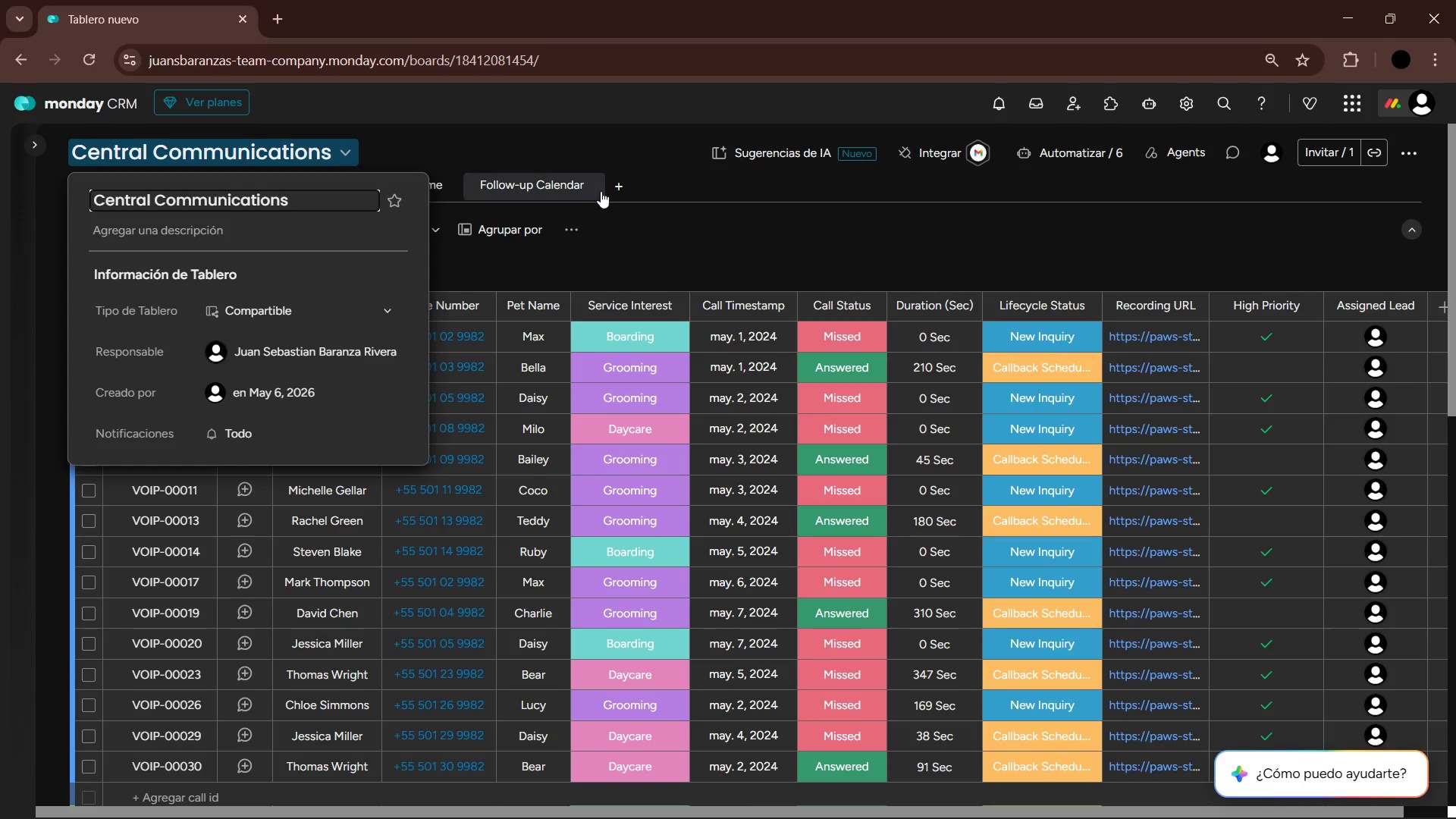 
left_click([582, 147])
 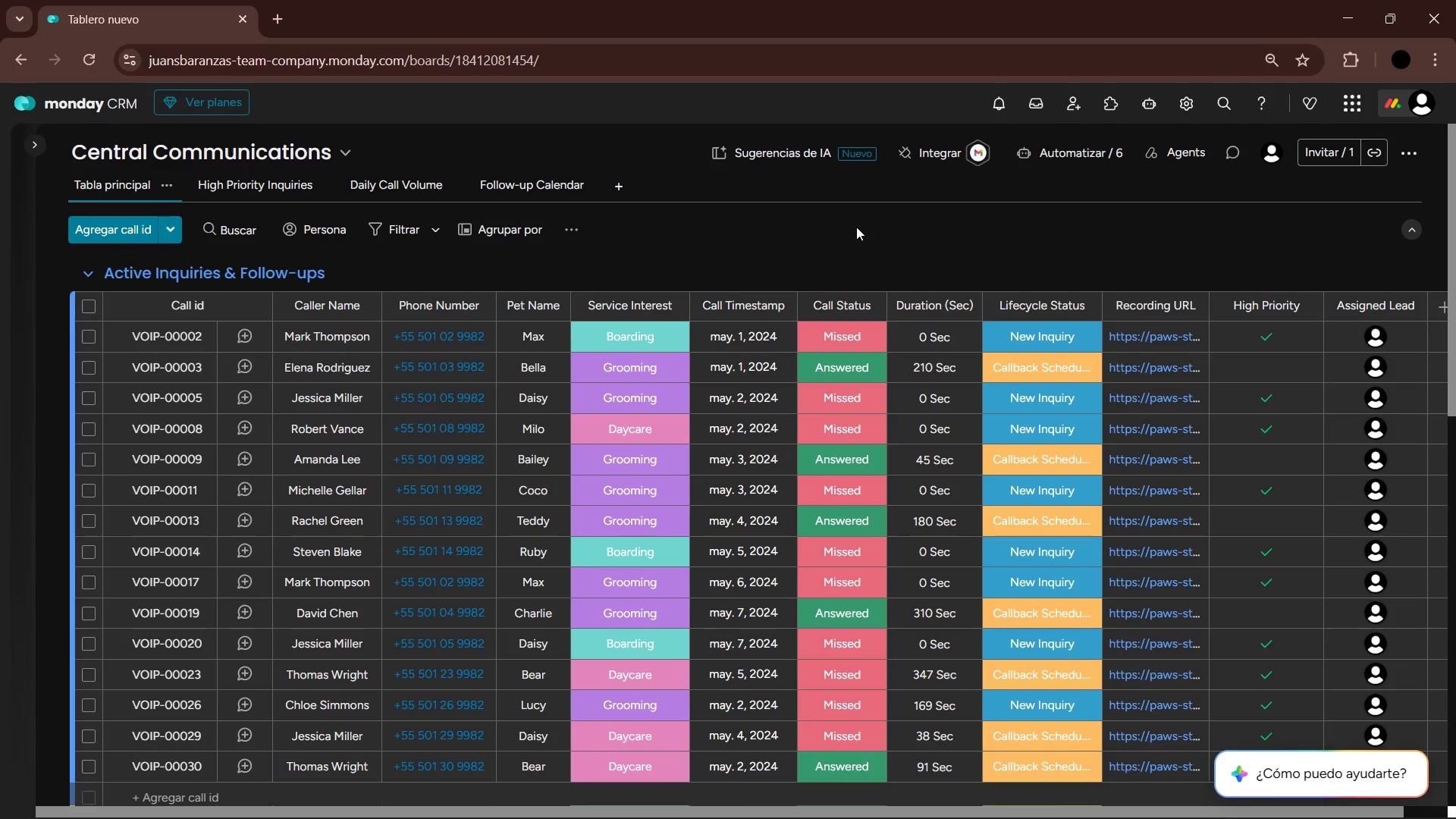 
key(PrintScreen)
 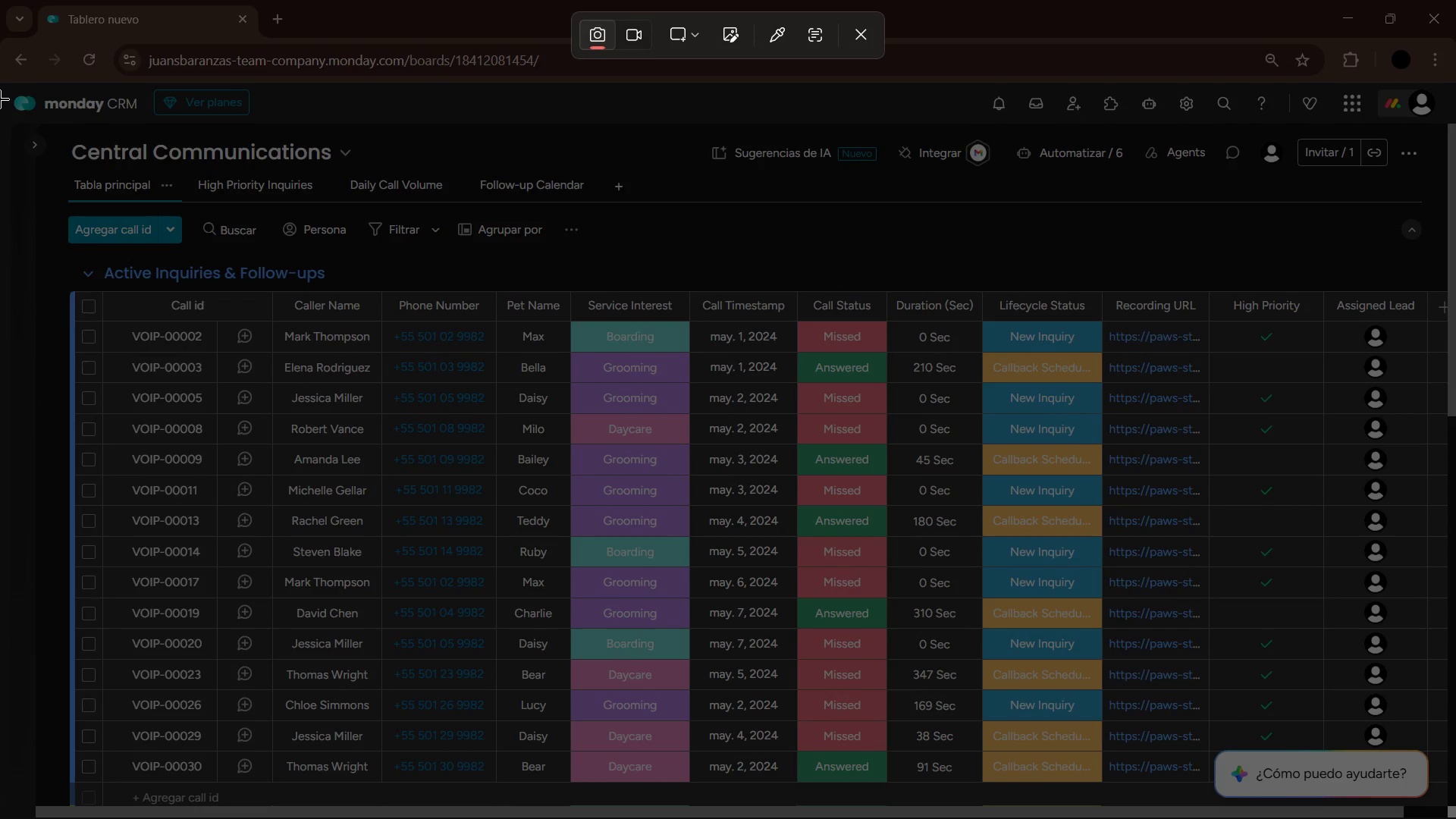 
left_click_drag(start_coordinate=[0, 85], to_coordinate=[1455, 818])
 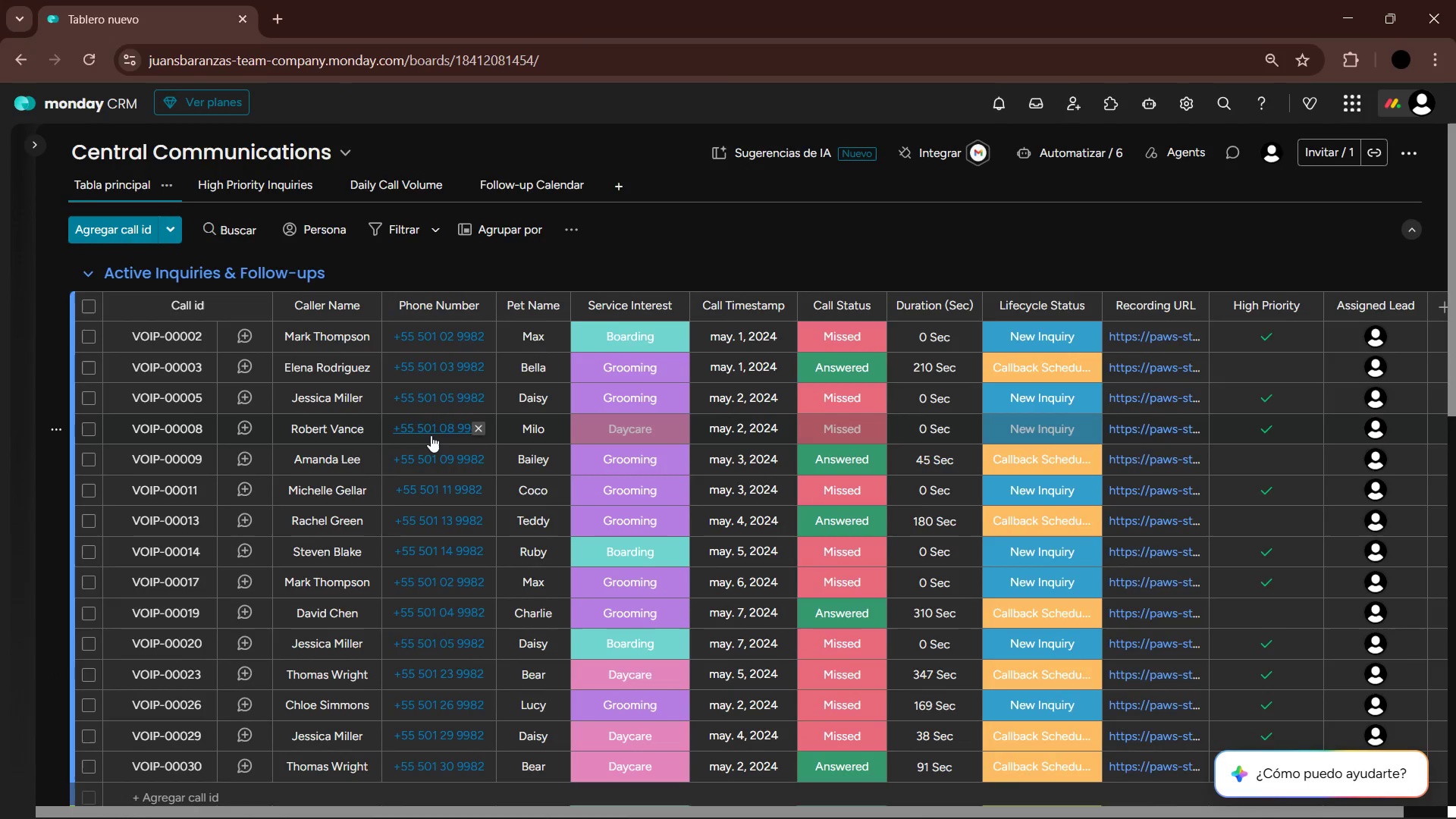 
scroll: coordinate [421, 431], scroll_direction: down, amount: 6.0
 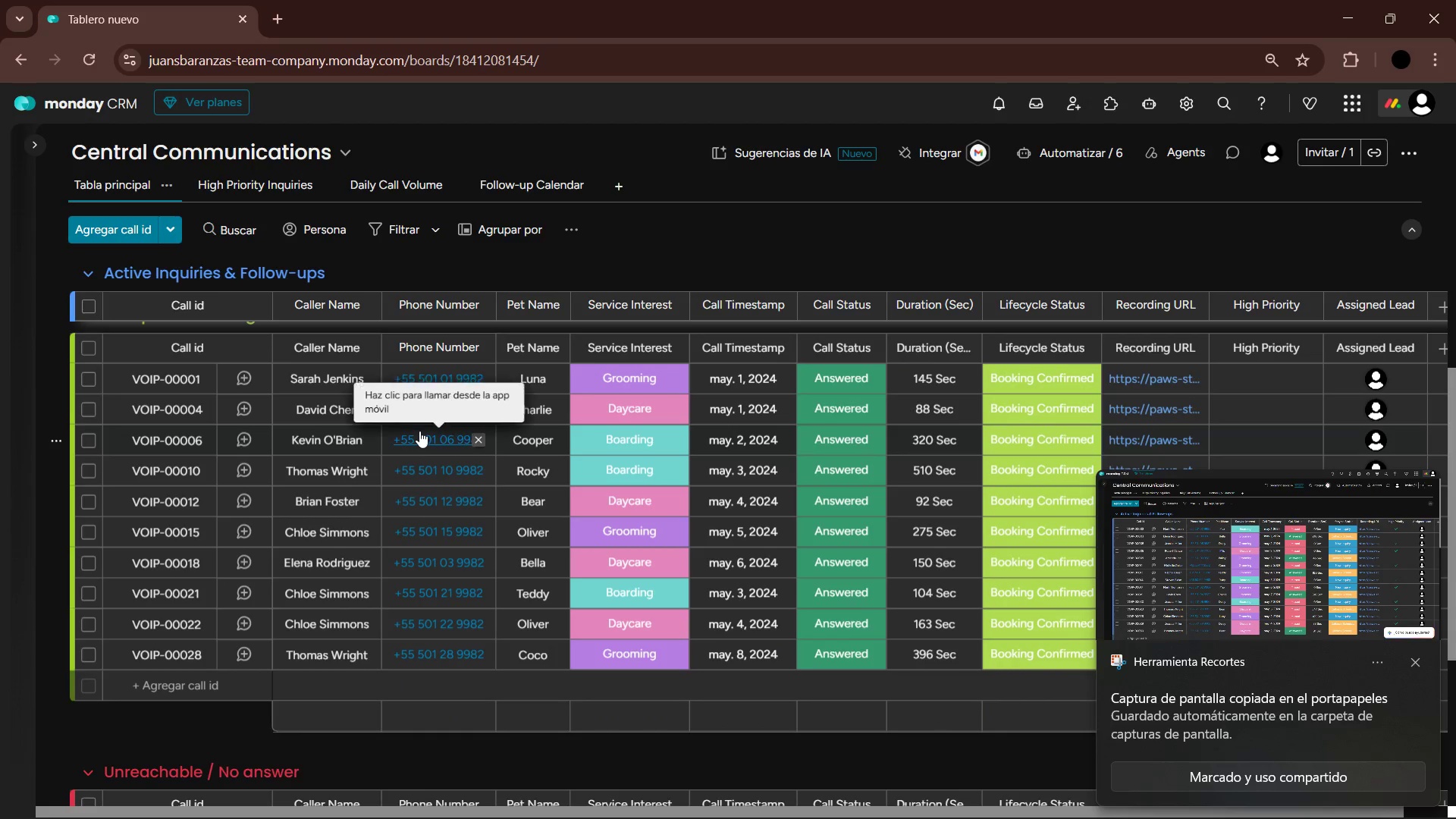 
scroll: coordinate [419, 431], scroll_direction: up, amount: 1.0
 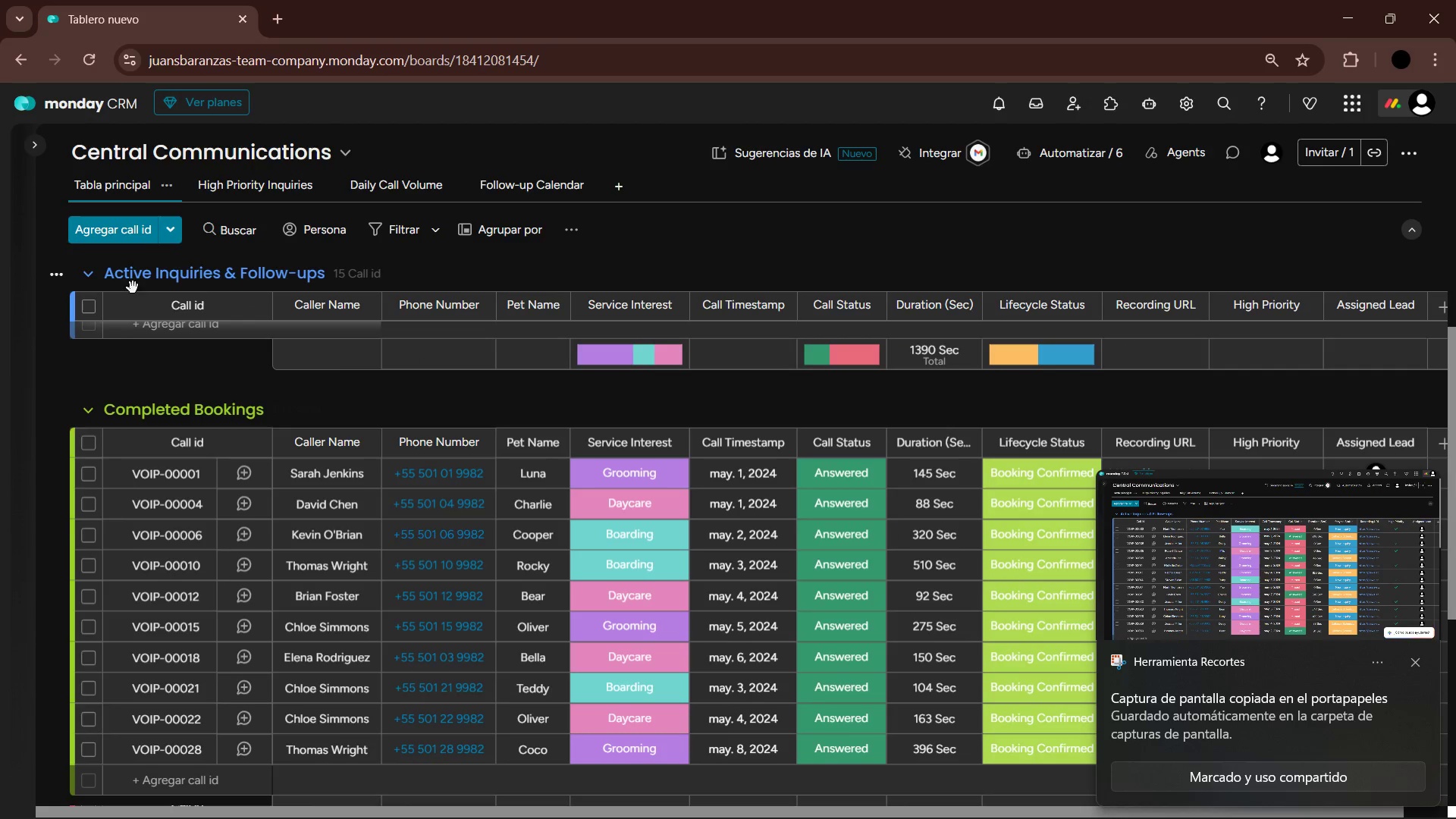 
left_click([88, 276])
 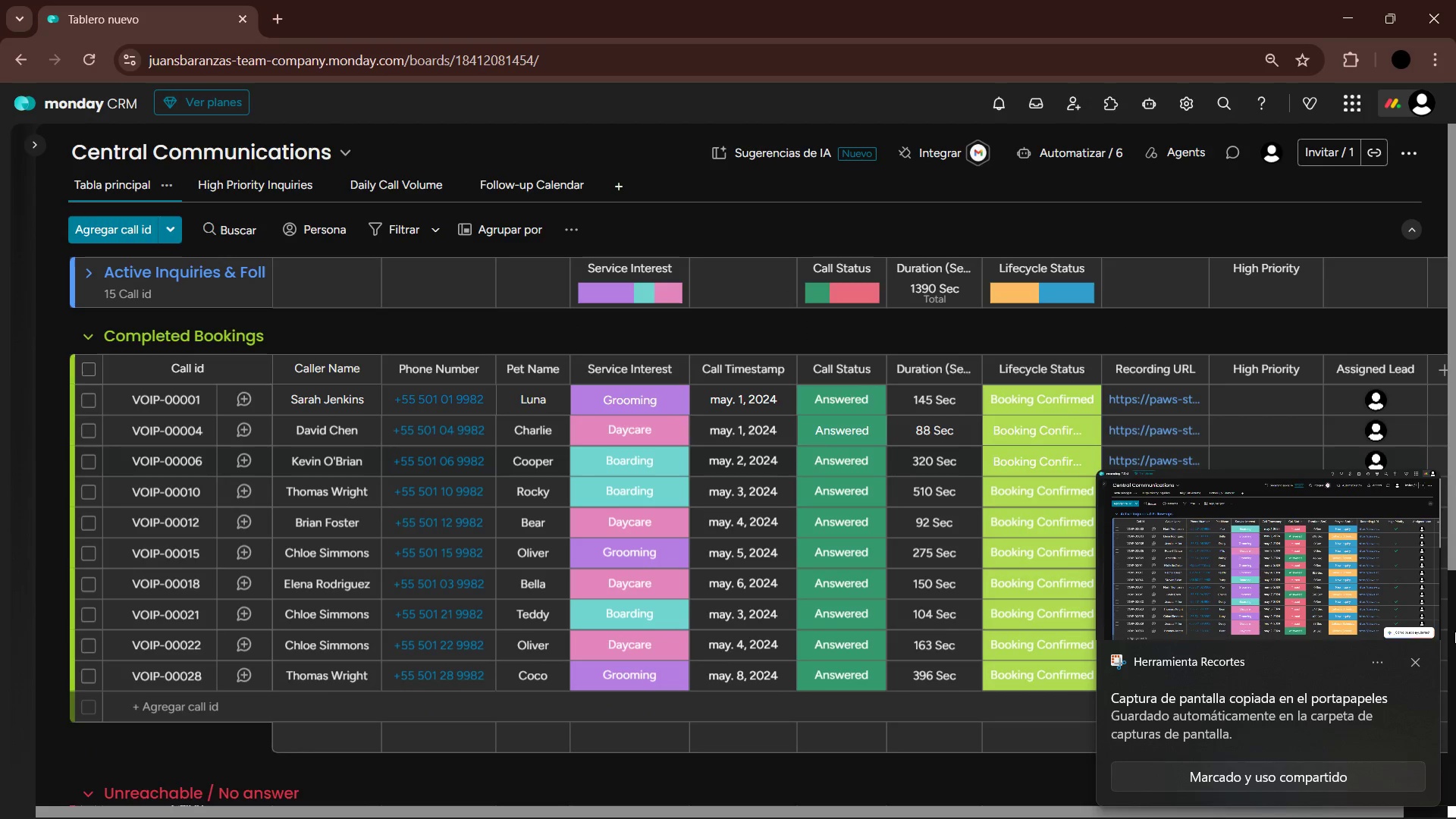 
left_click([1416, 659])
 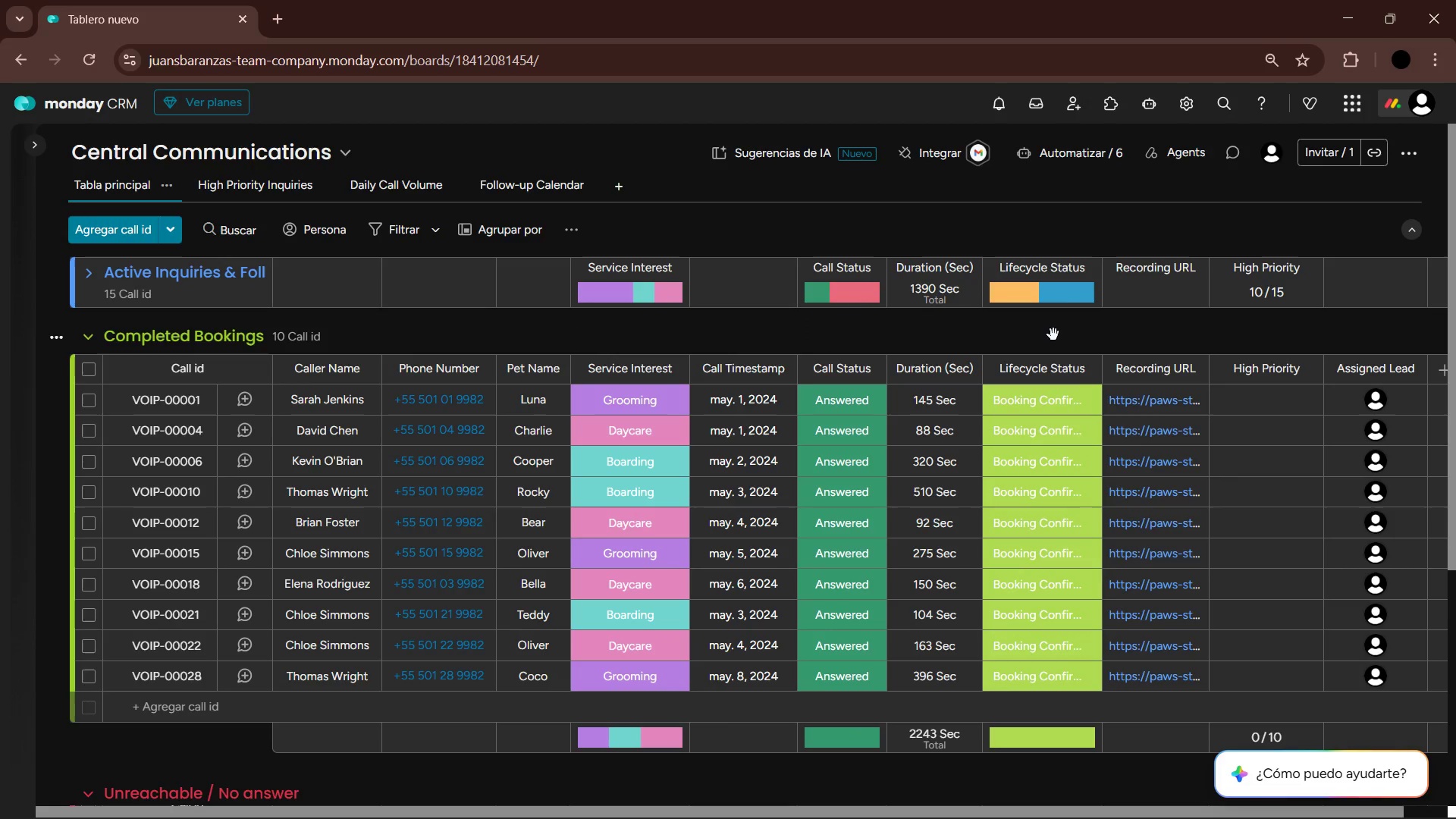 
key(PrintScreen)
 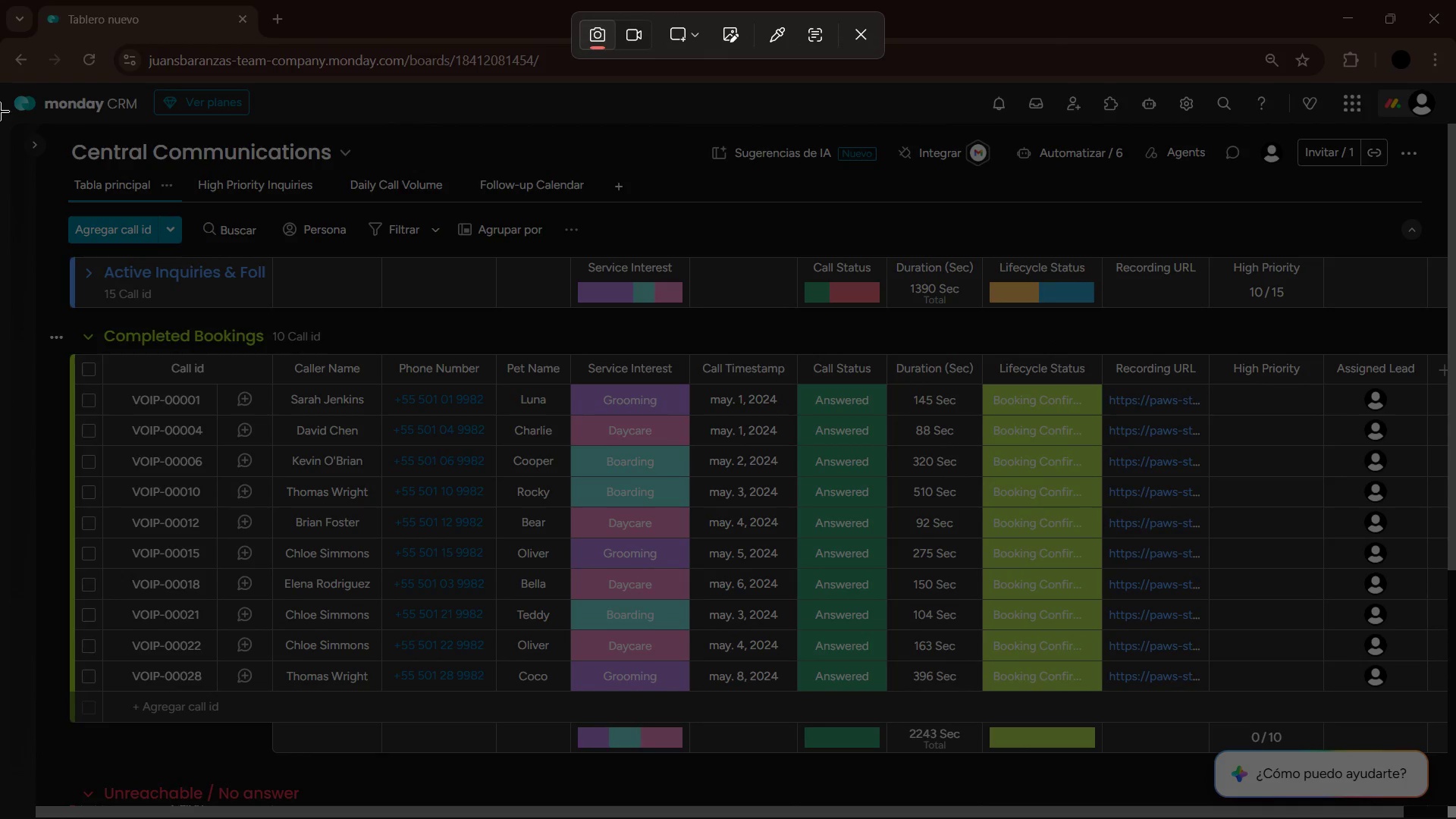 
left_click_drag(start_coordinate=[0, 83], to_coordinate=[1455, 818])
 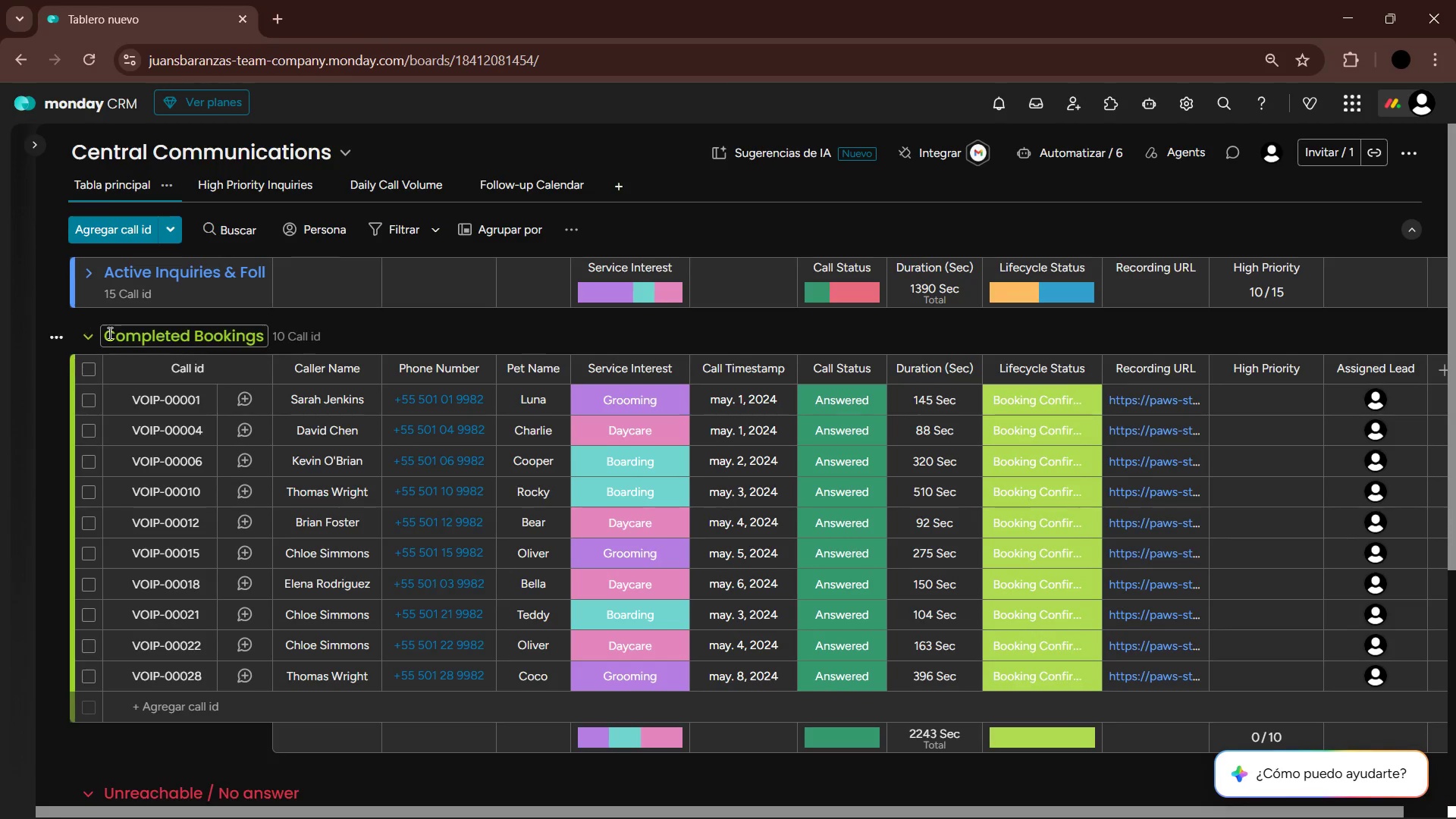 
left_click([89, 338])
 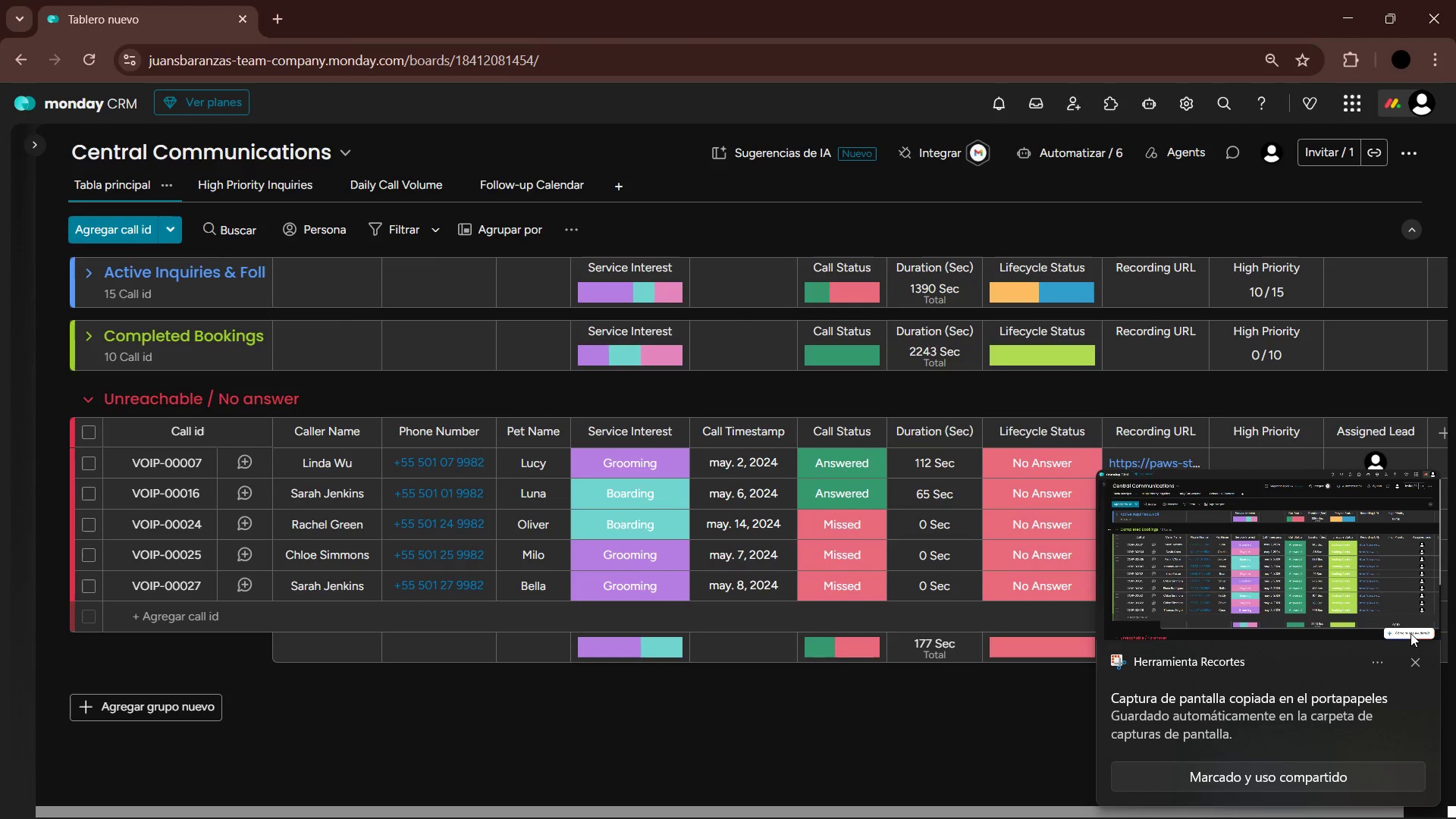 
left_click([1414, 666])
 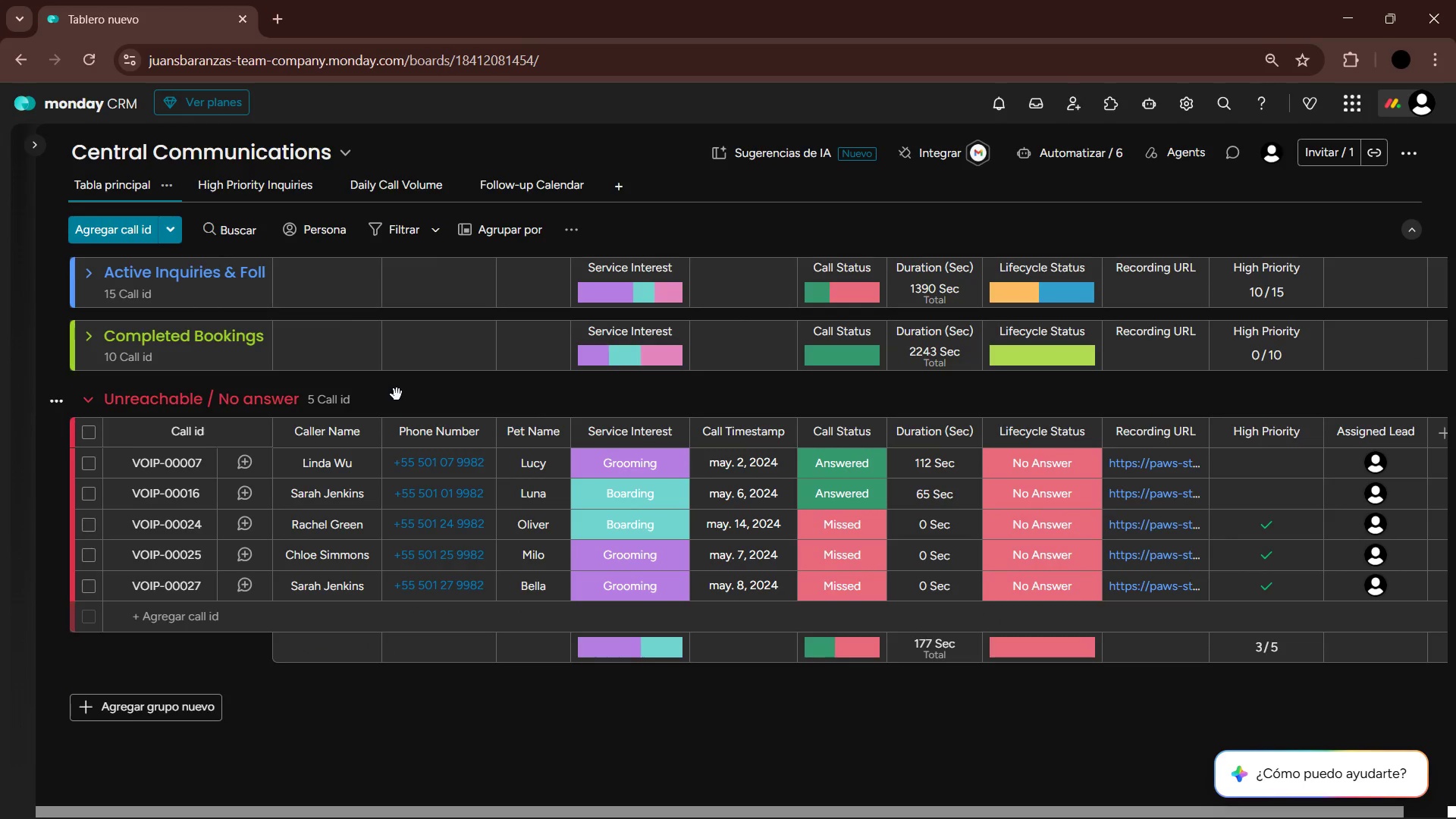 
key(PrintScreen)
 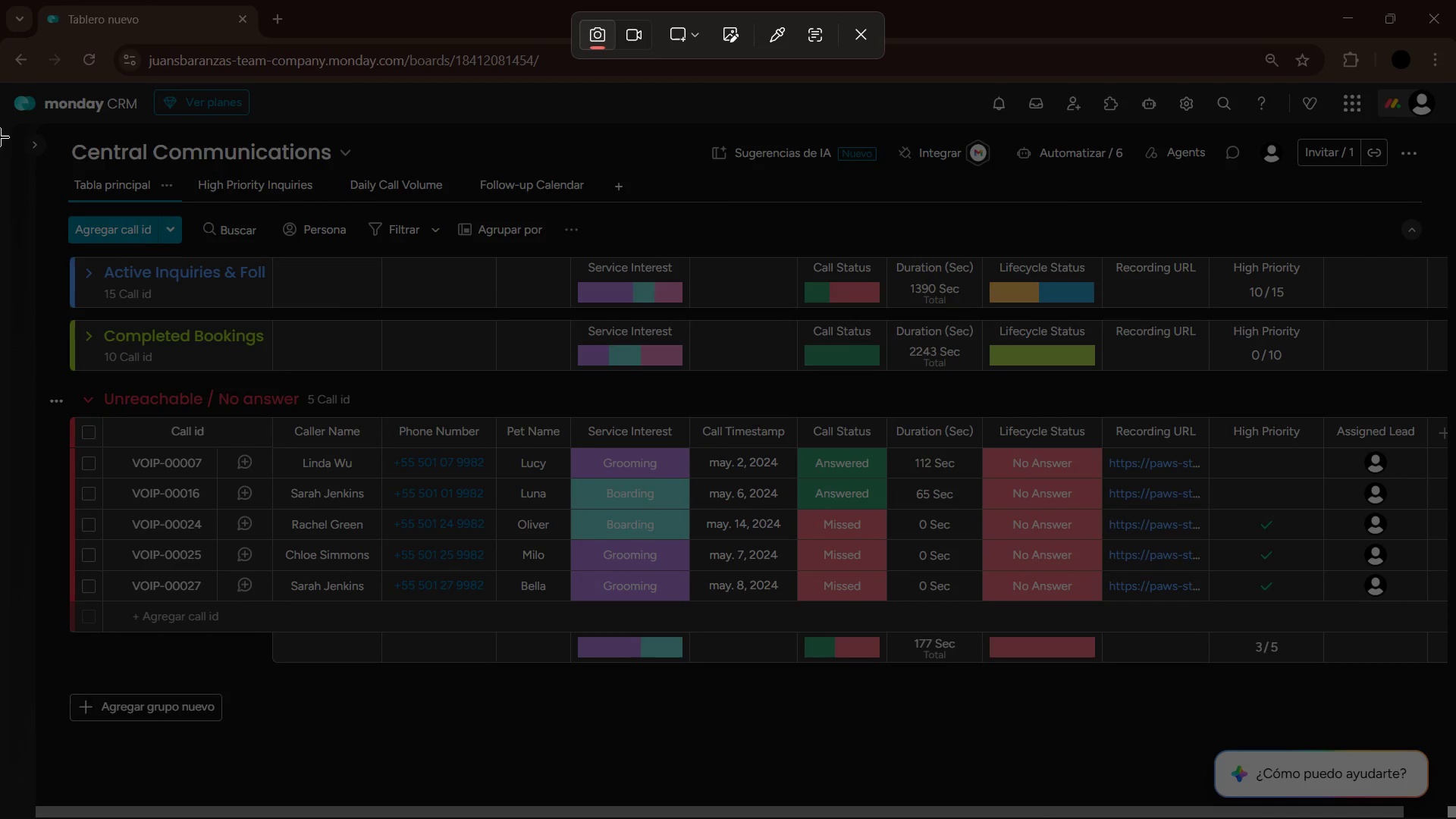 
left_click_drag(start_coordinate=[0, 90], to_coordinate=[1455, 813])
 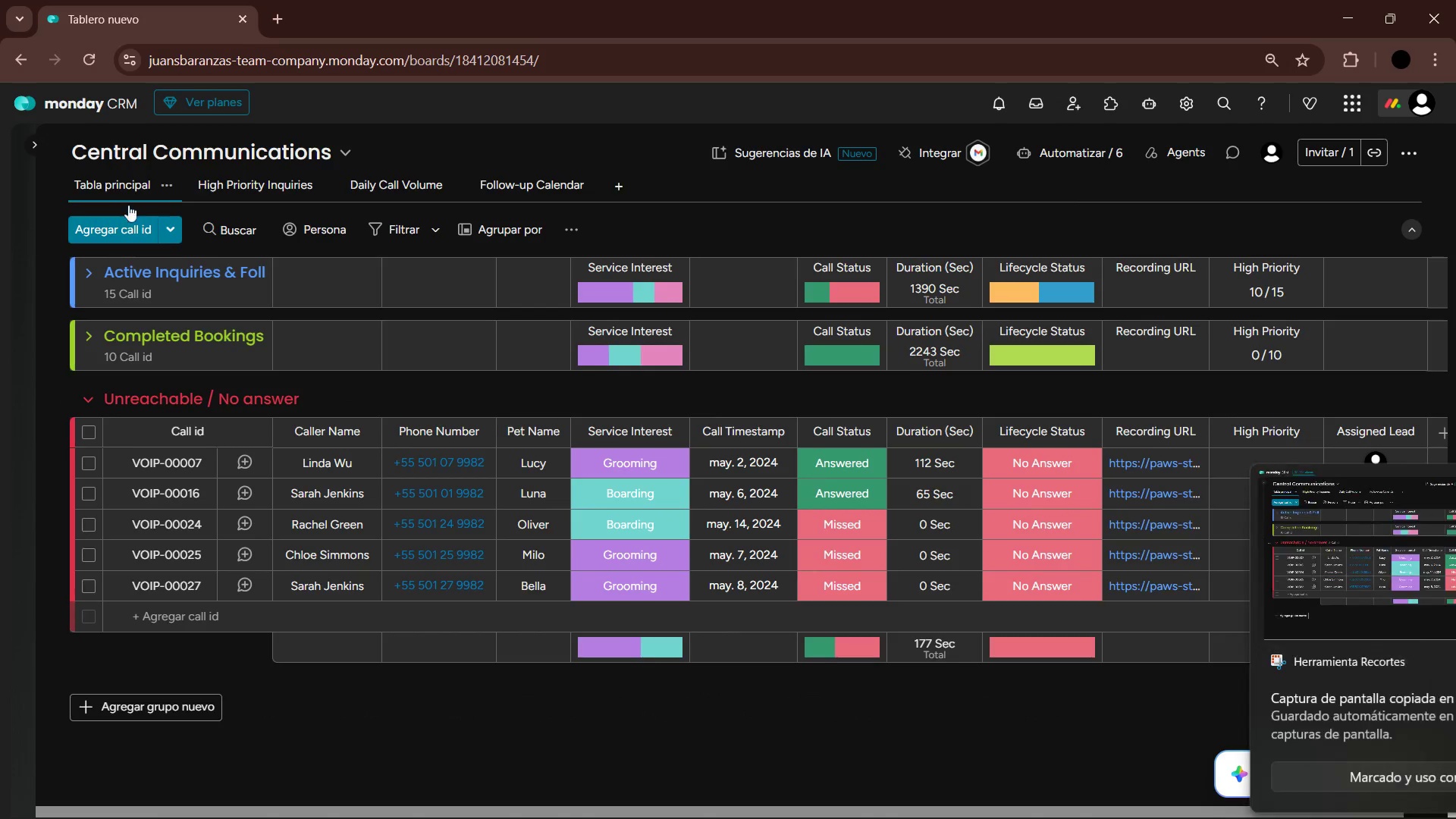 
left_click([232, 189])
 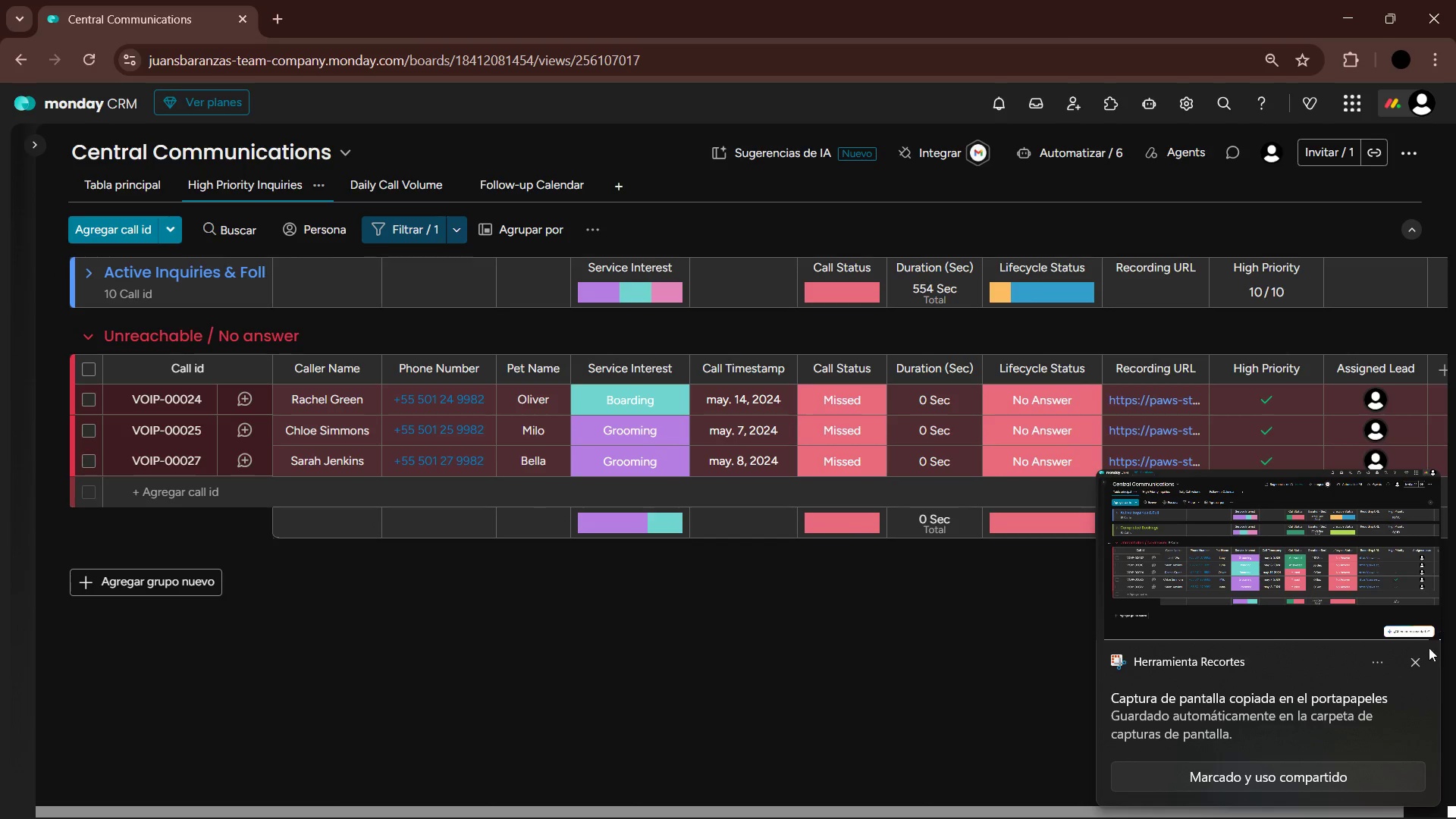 
left_click([1415, 663])
 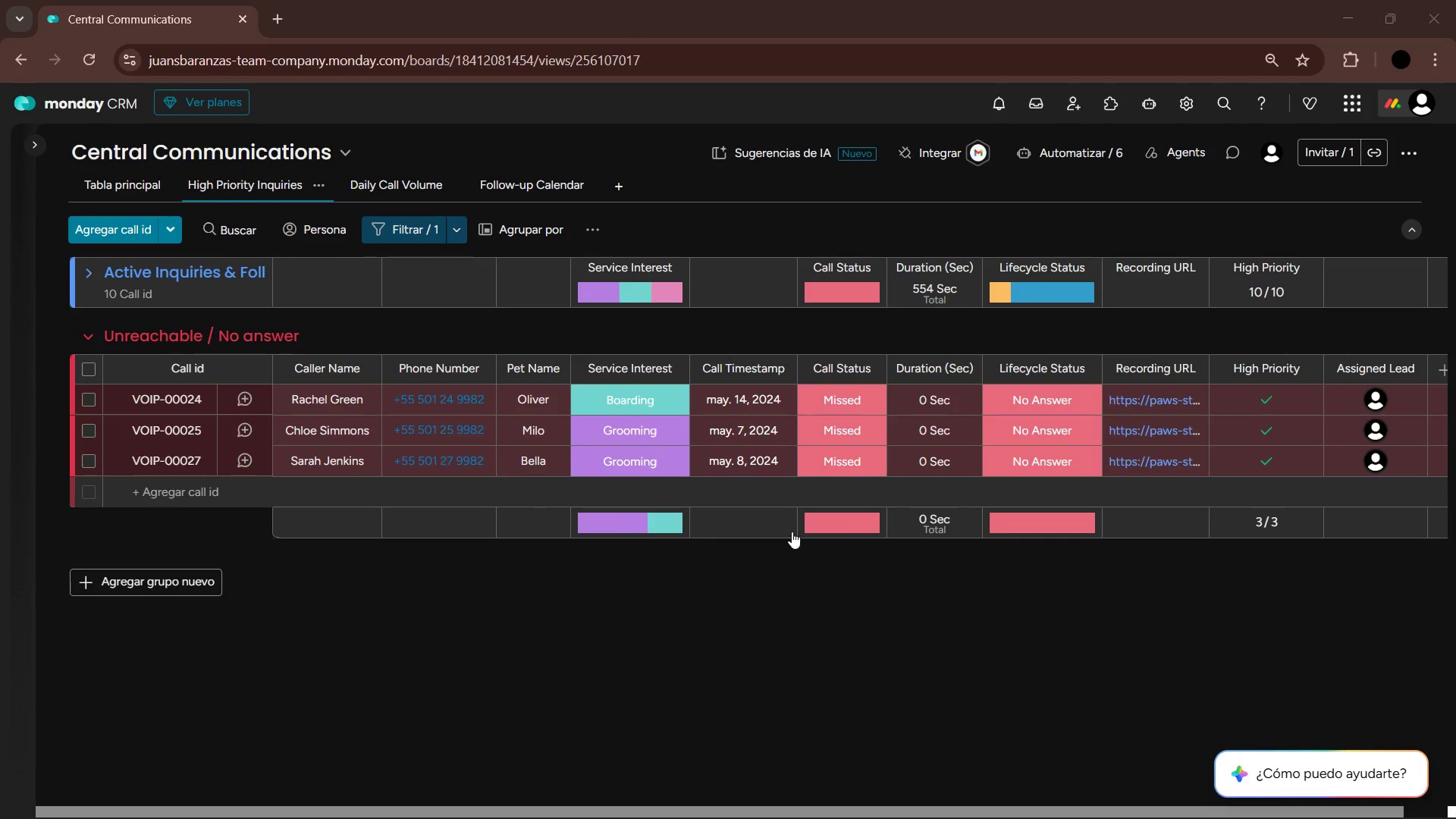 
scroll: coordinate [472, 455], scroll_direction: up, amount: 5.0
 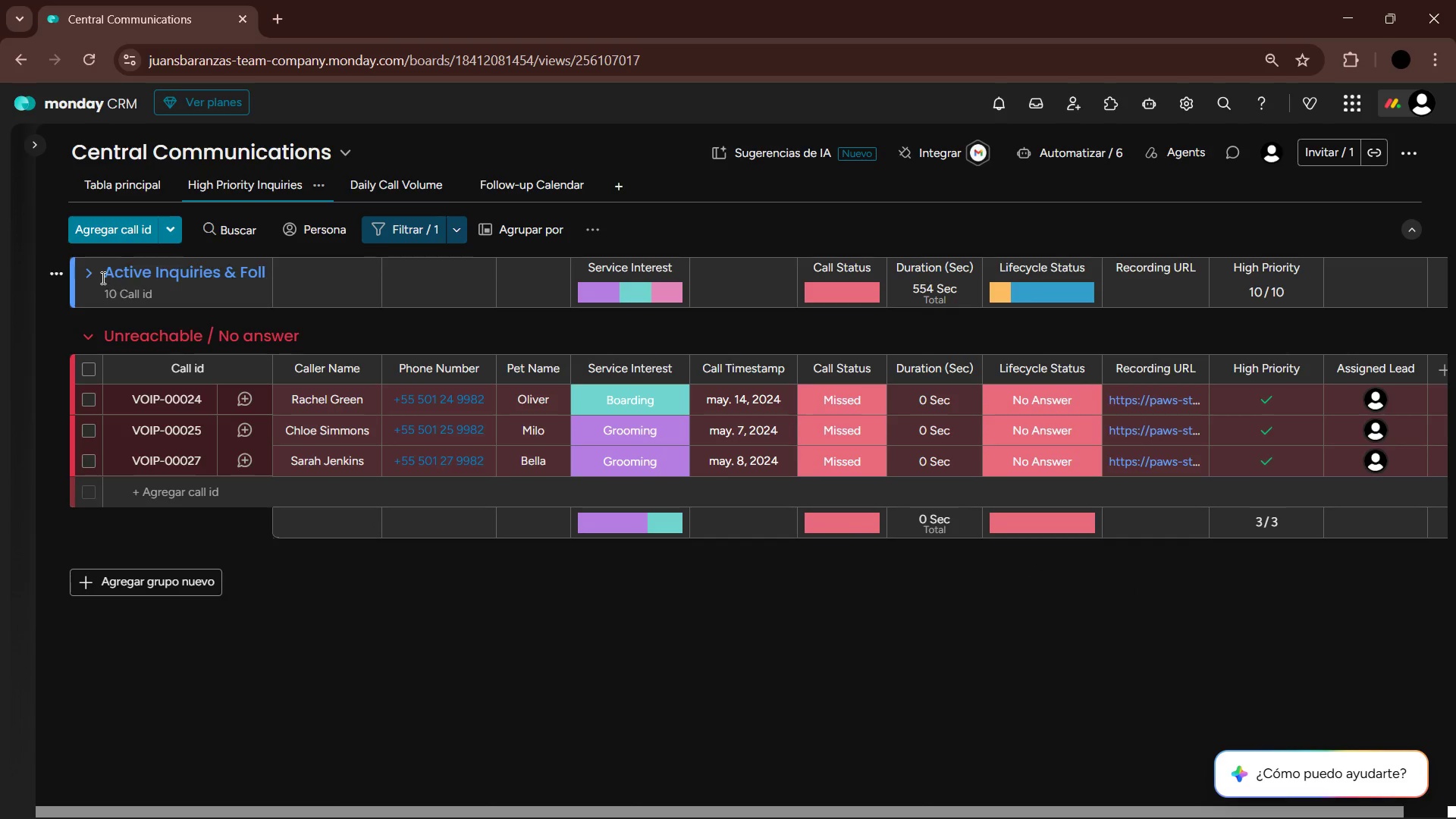 
left_click([86, 266])
 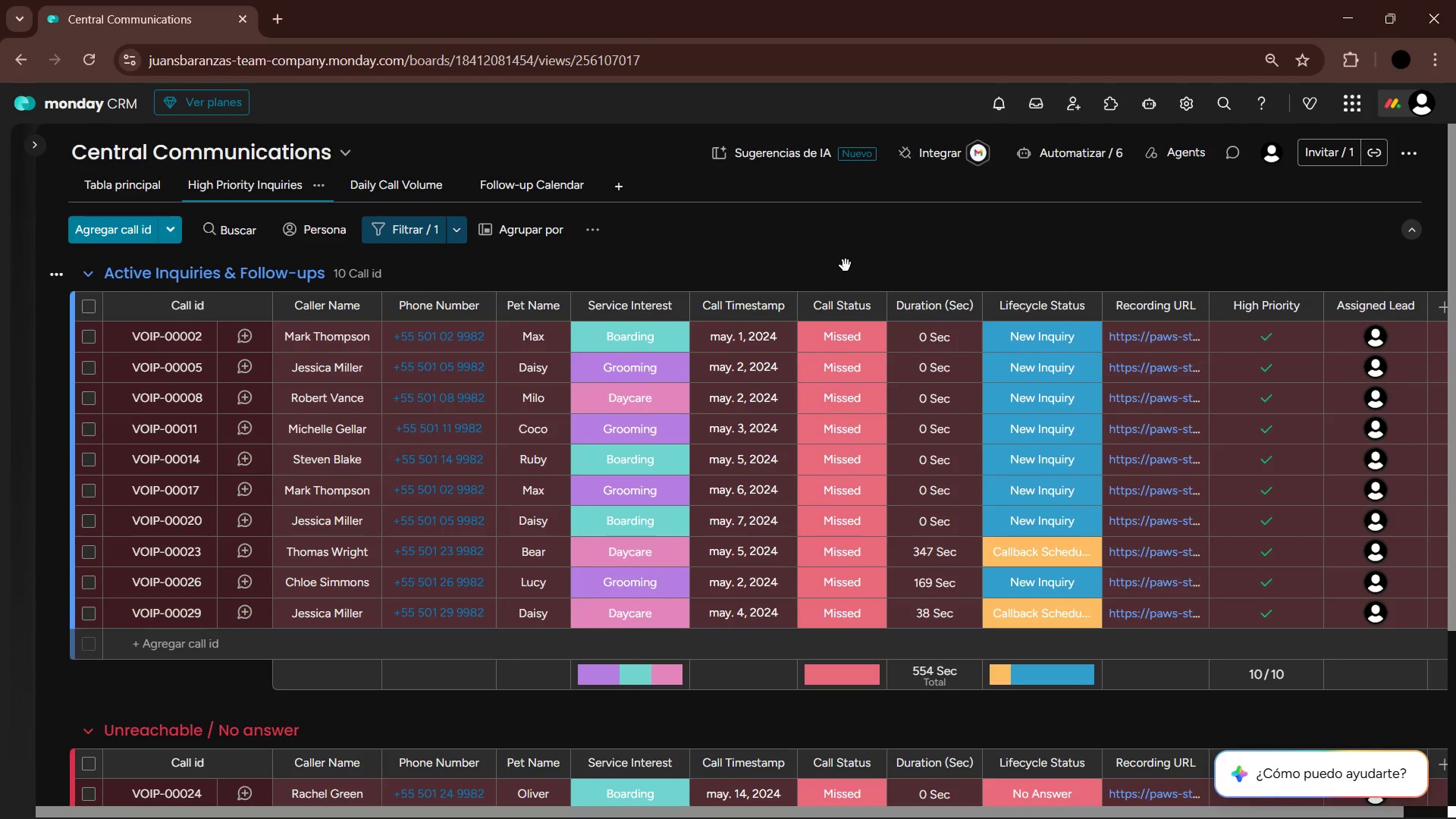 
left_click([92, 726])
 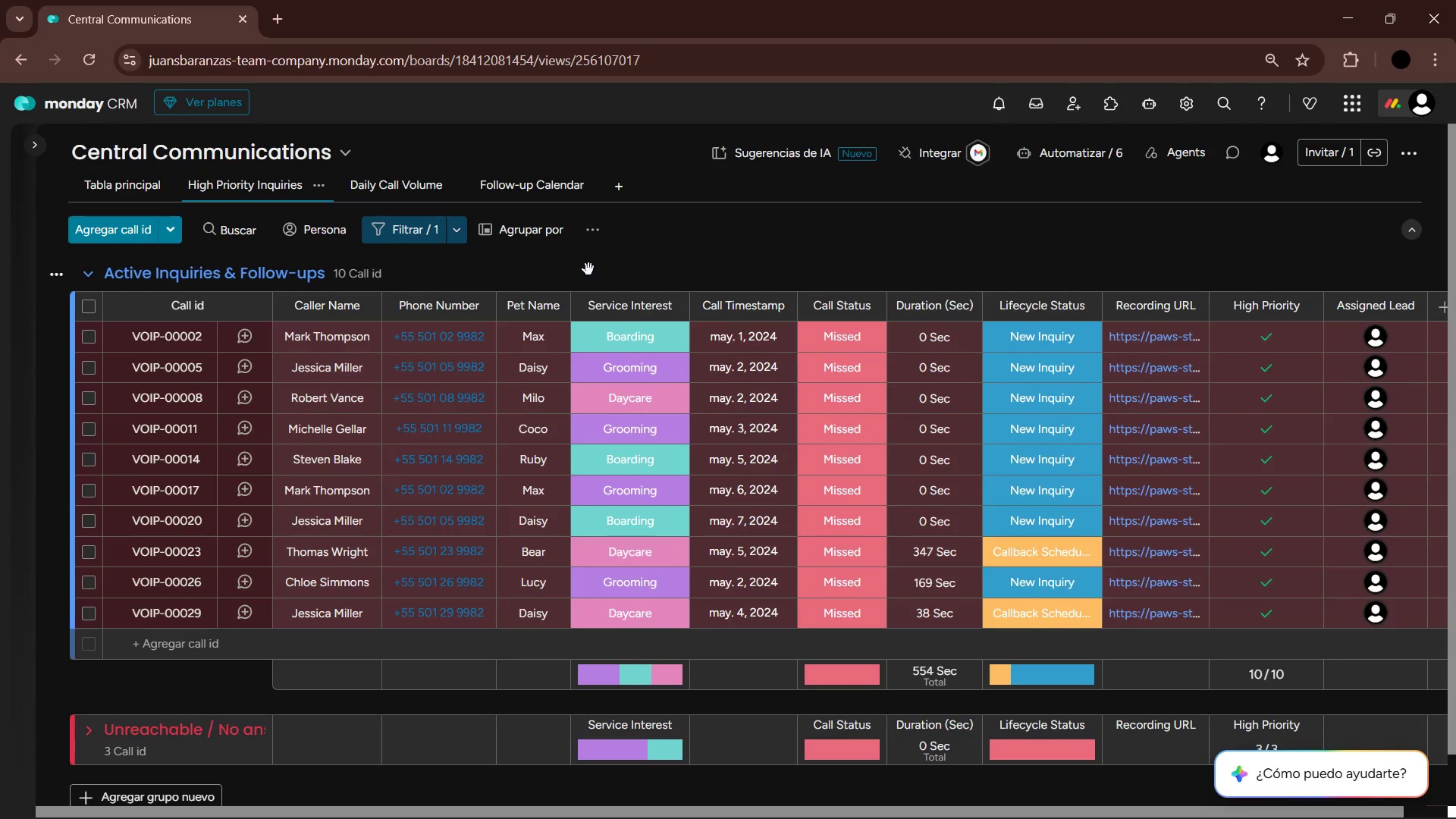 
key(PrintScreen)
 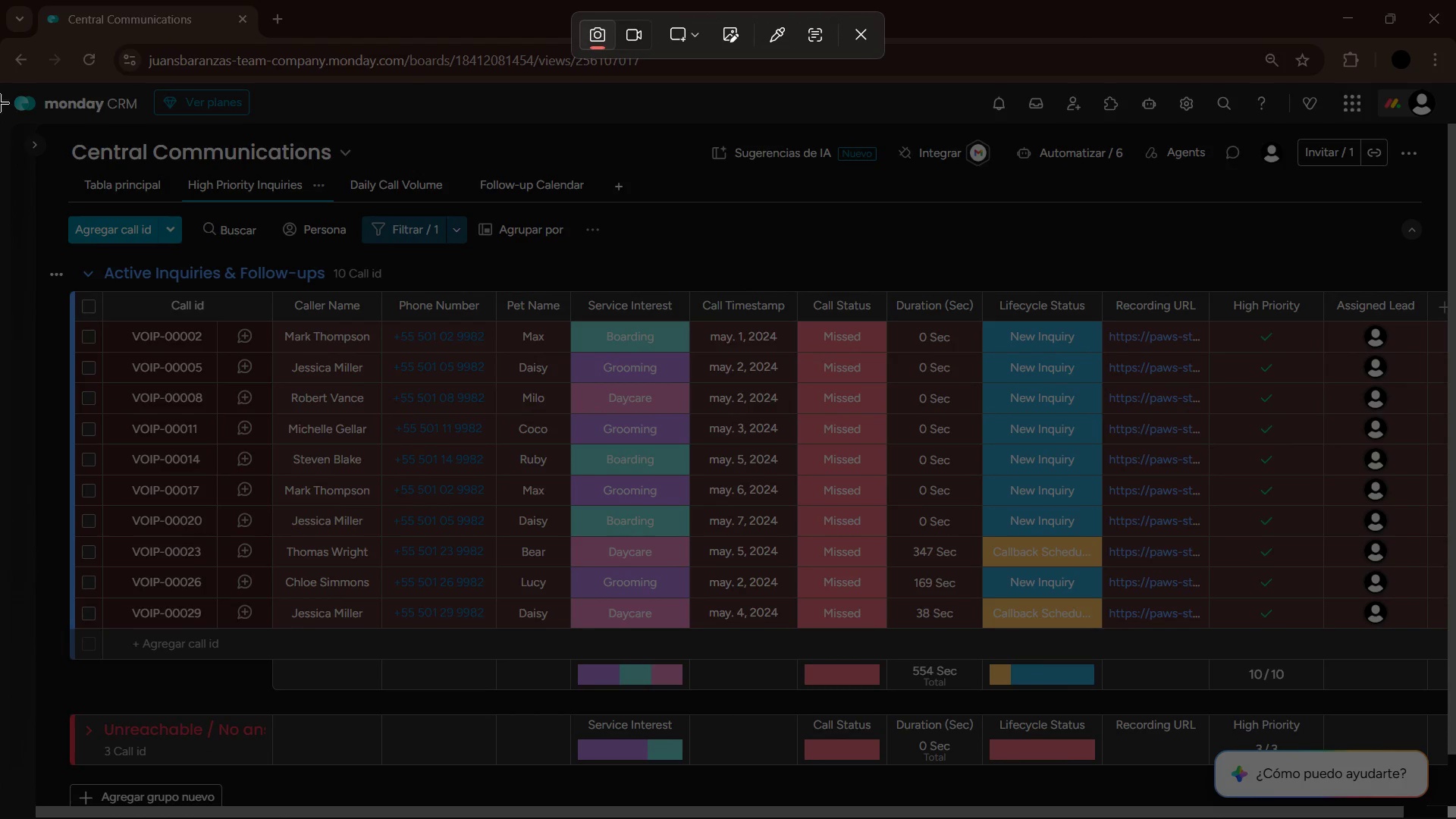 
left_click_drag(start_coordinate=[0, 85], to_coordinate=[1455, 818])
 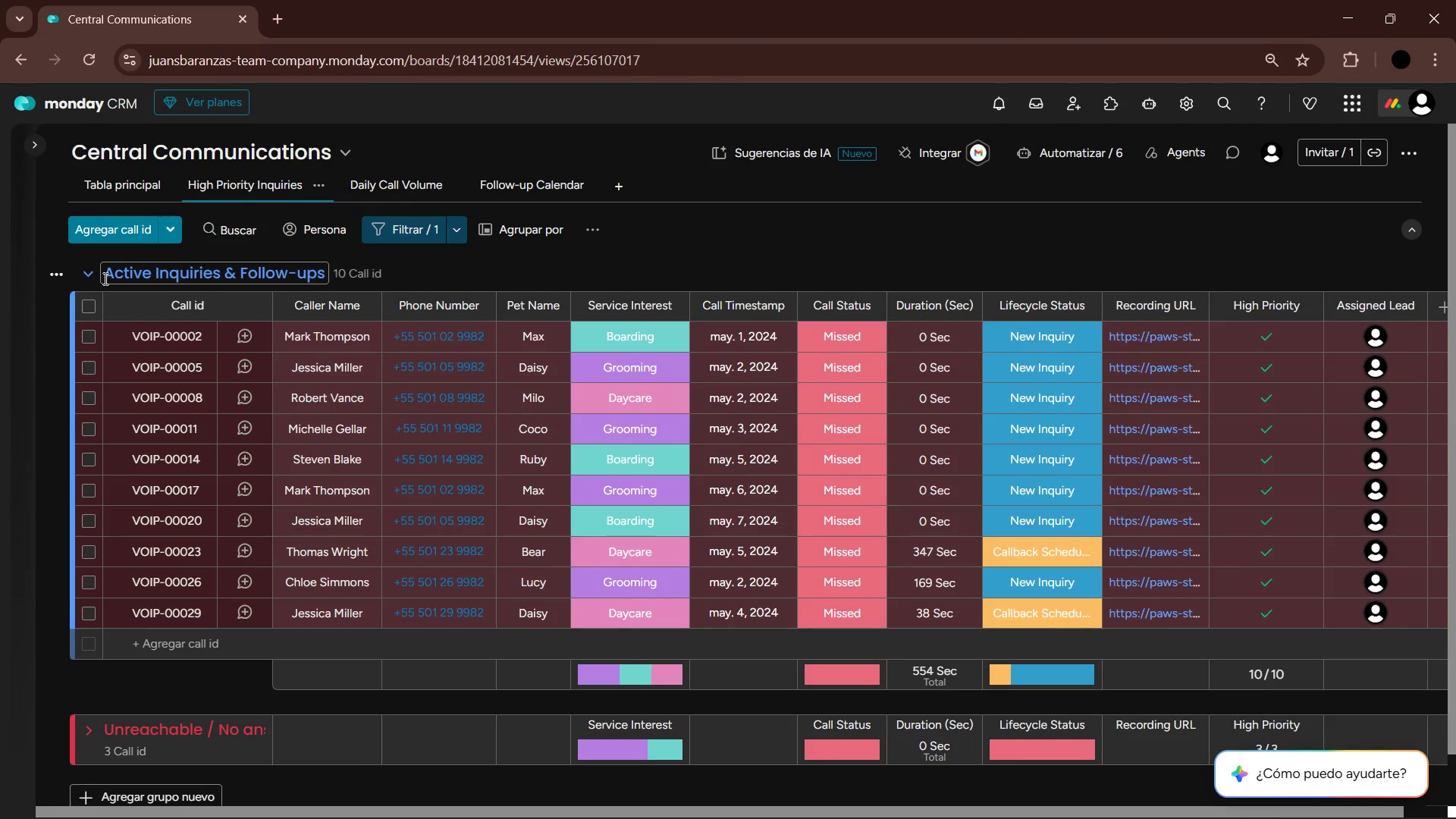 
left_click([91, 271])
 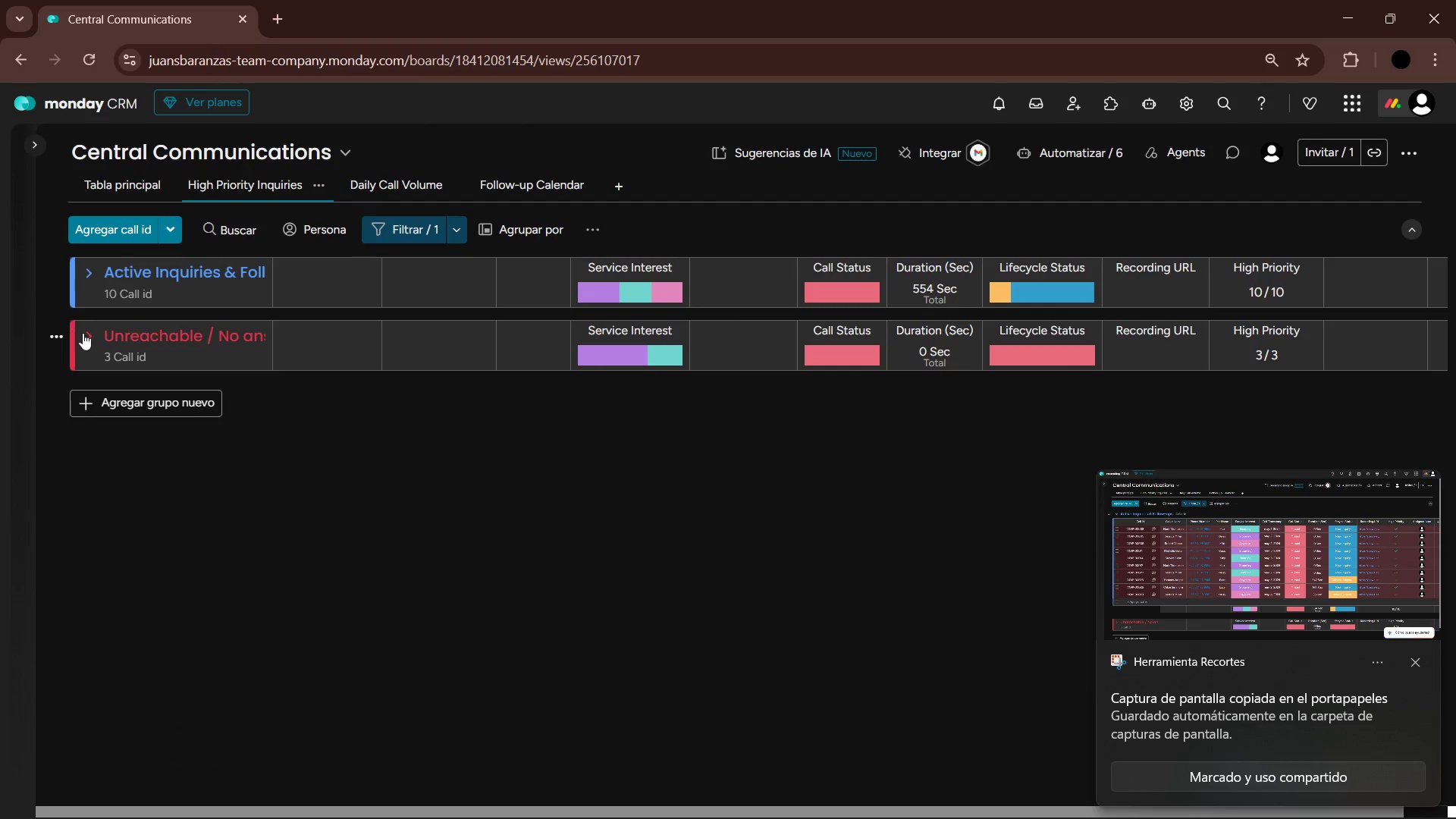 
double_click([88, 341])
 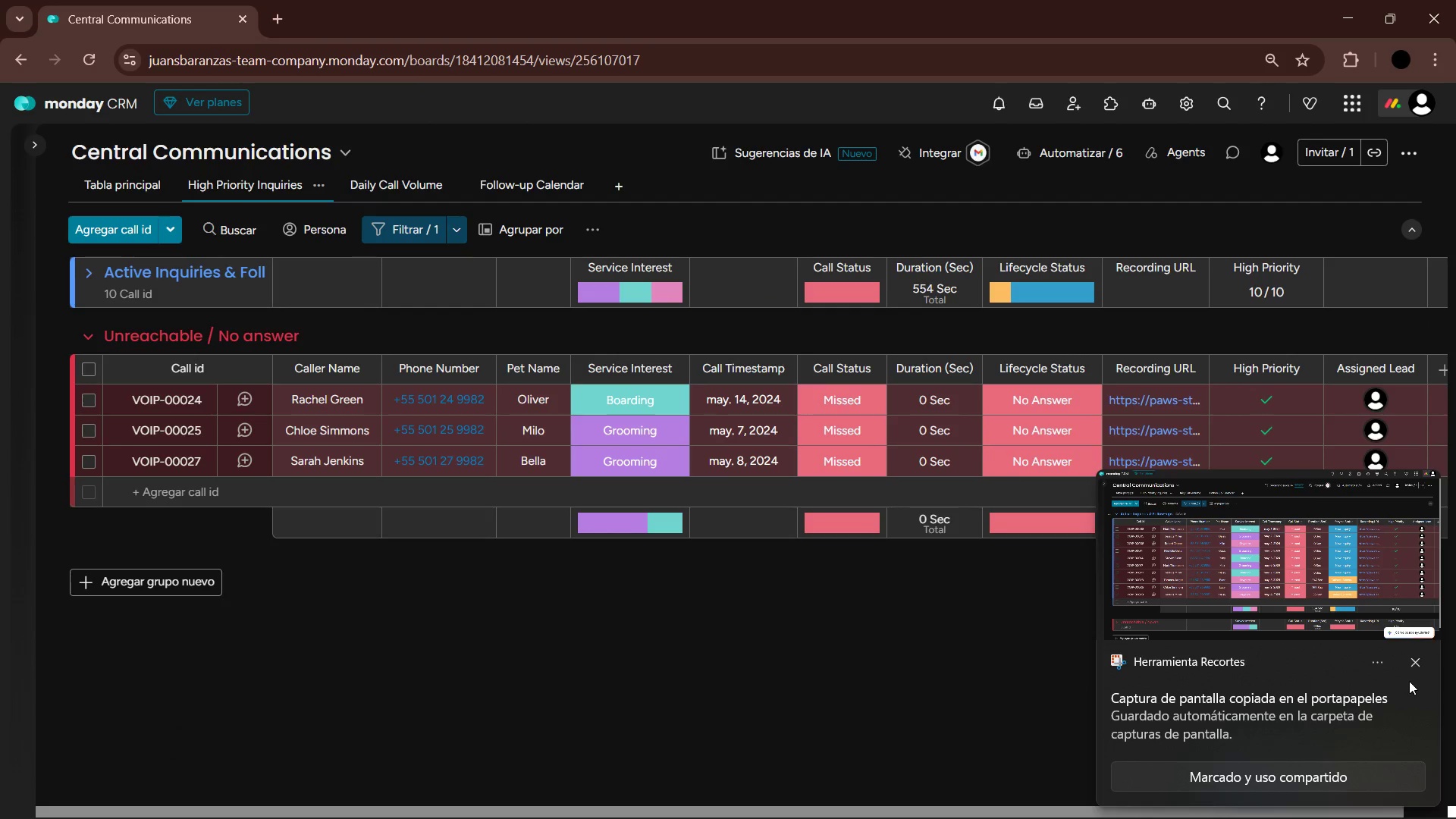 
left_click([1417, 664])
 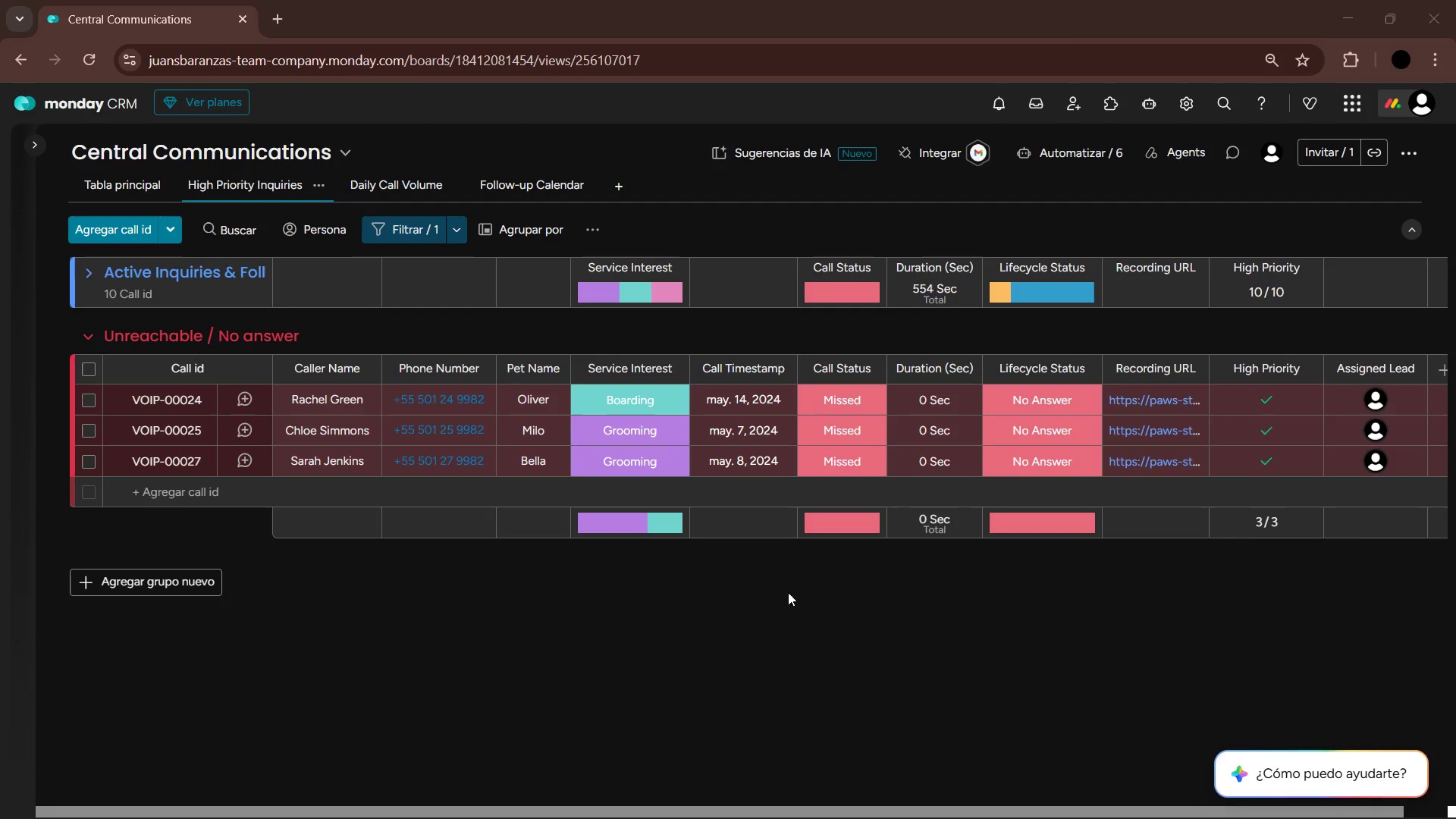 
key(PrintScreen)
 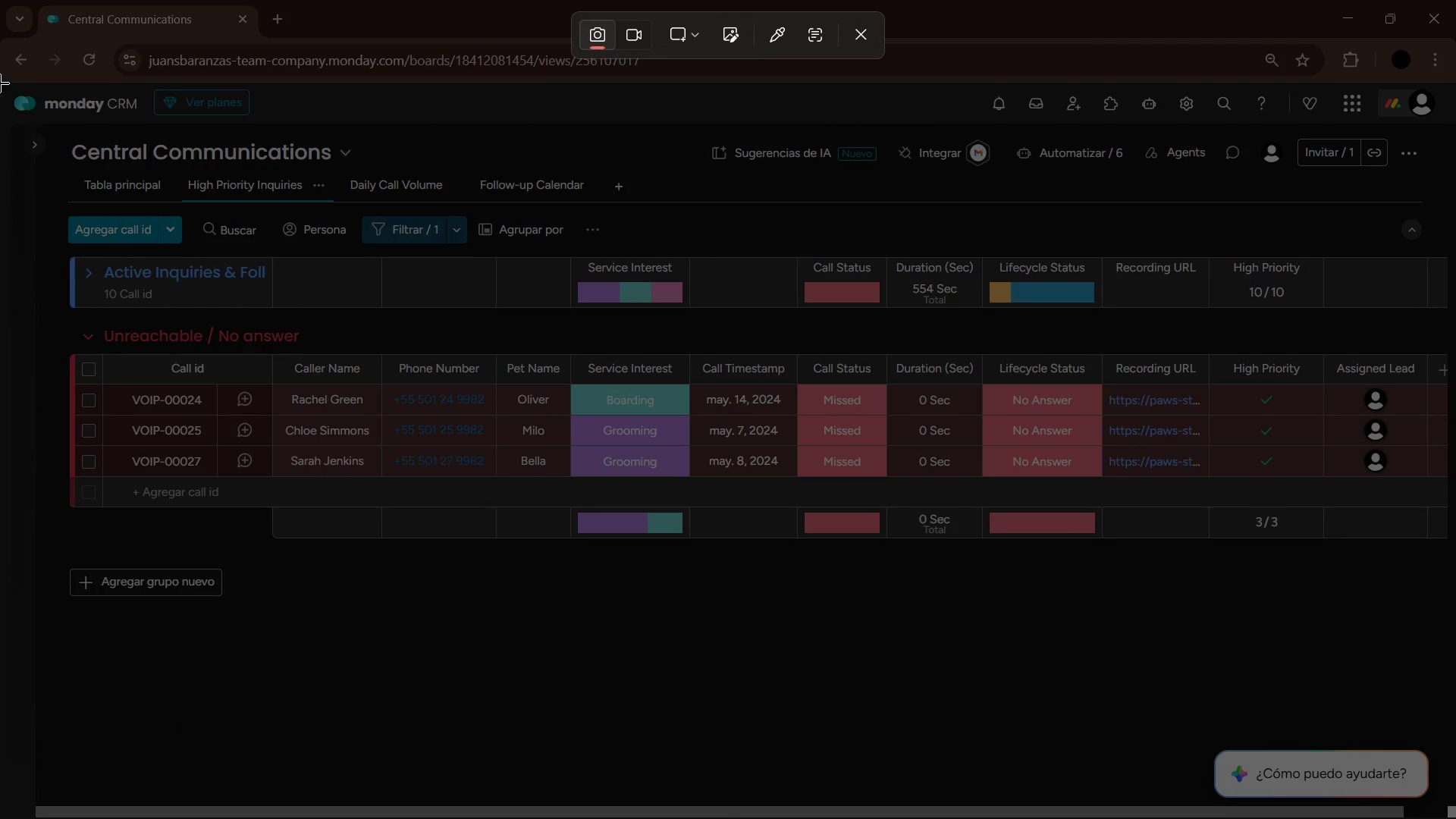 
left_click_drag(start_coordinate=[0, 80], to_coordinate=[1455, 817])
 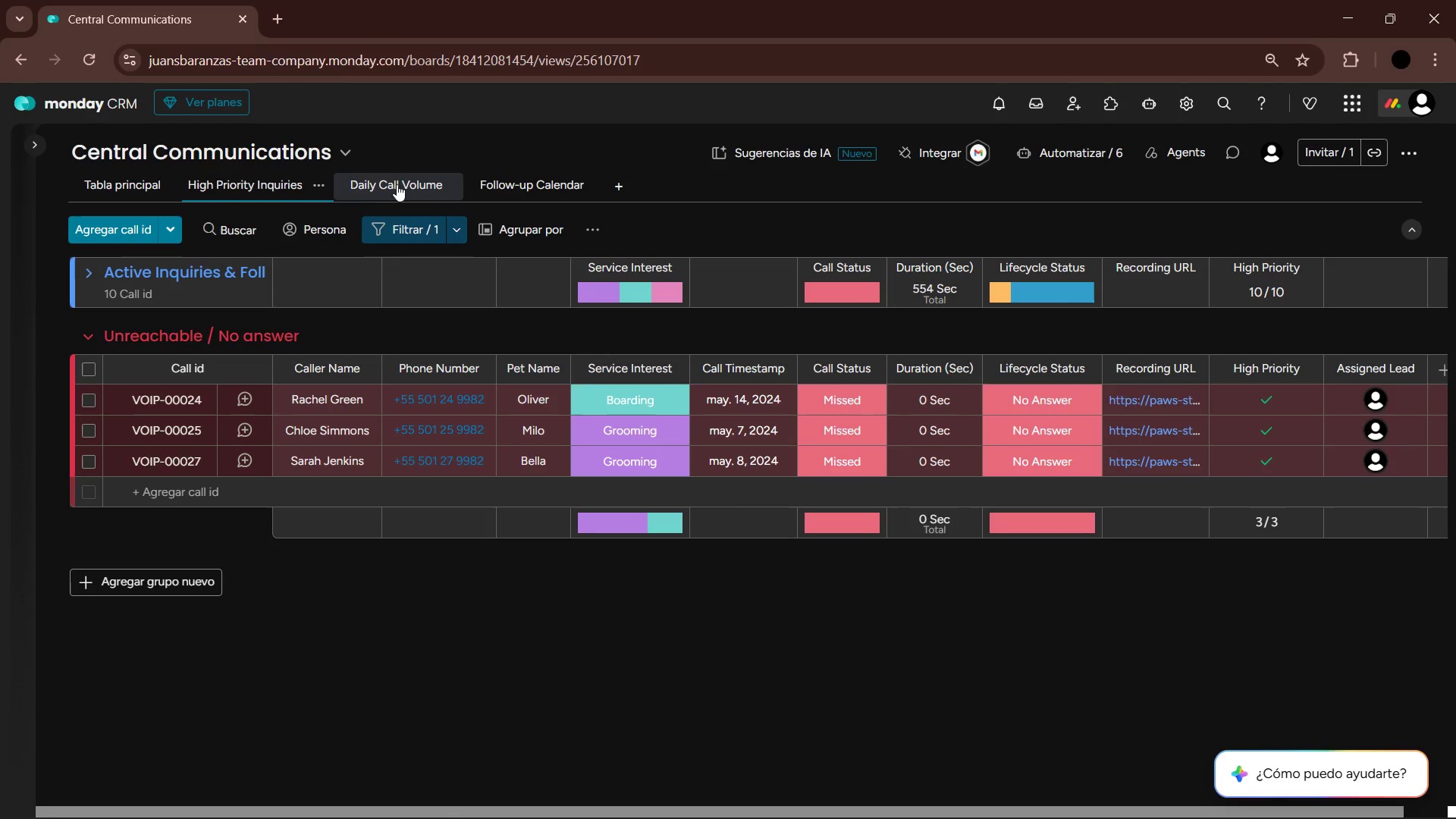 
left_click([403, 182])
 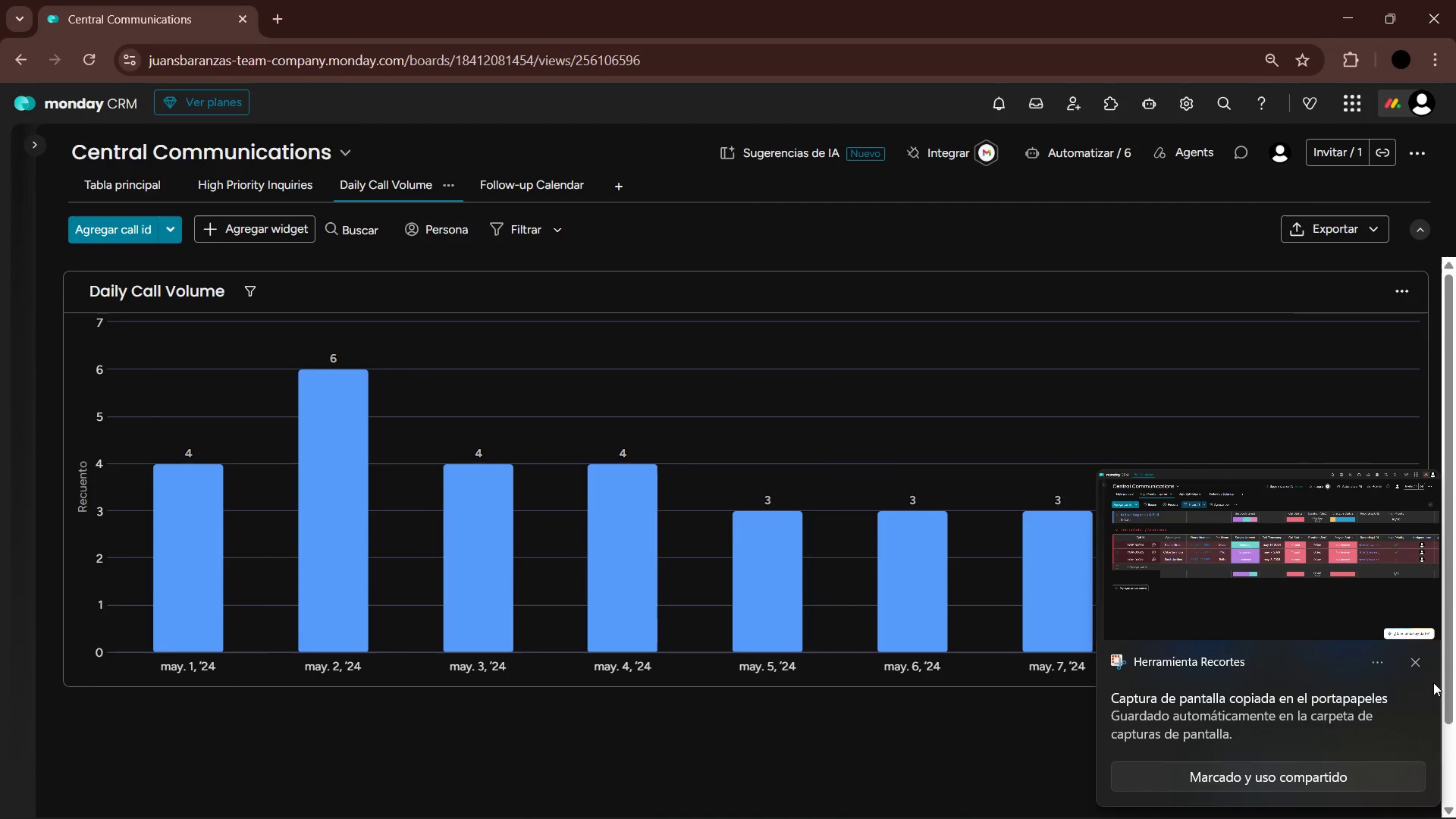 
left_click([1420, 668])
 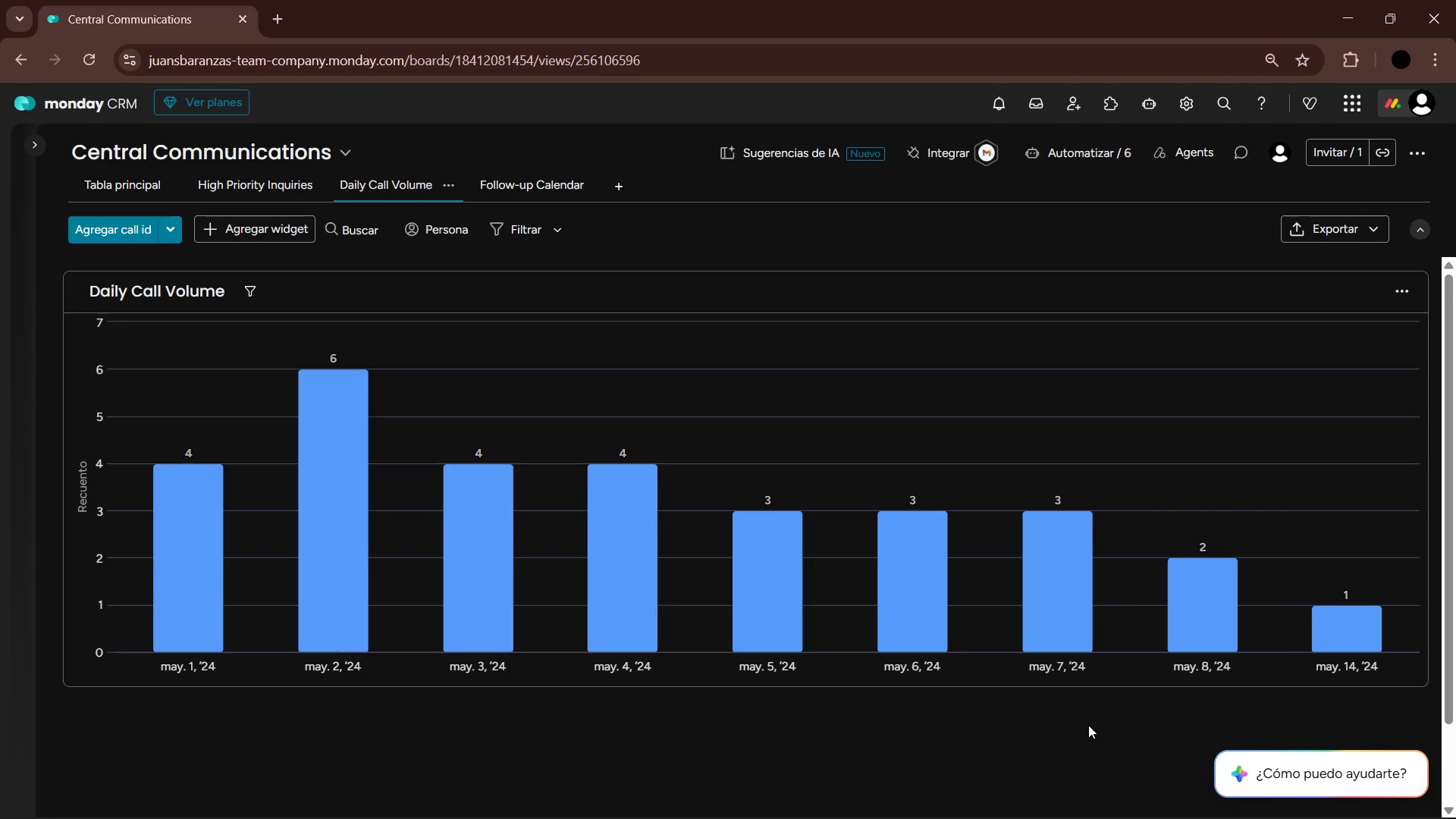 
key(PrintScreen)
 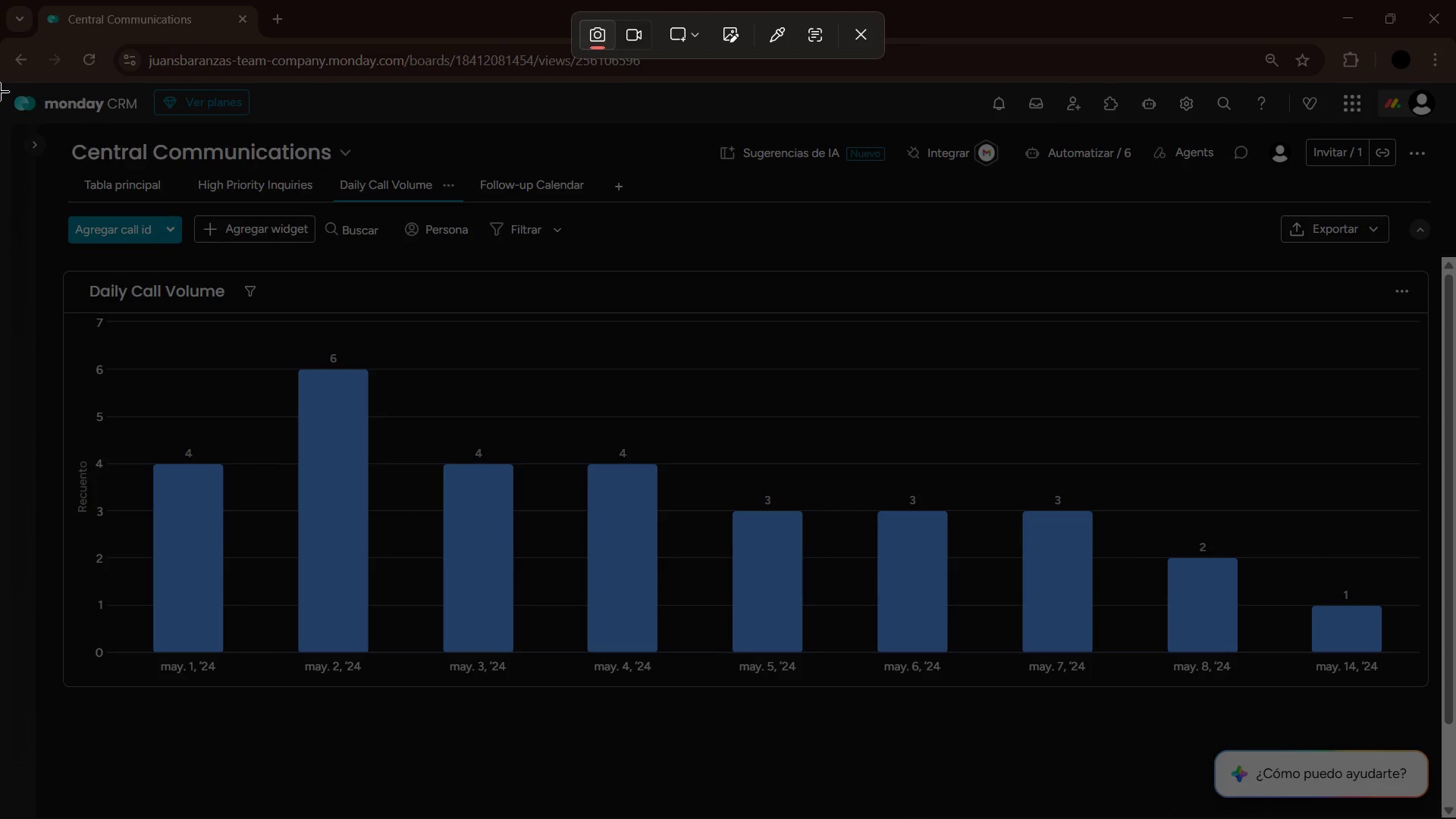 
left_click_drag(start_coordinate=[0, 83], to_coordinate=[1455, 816])
 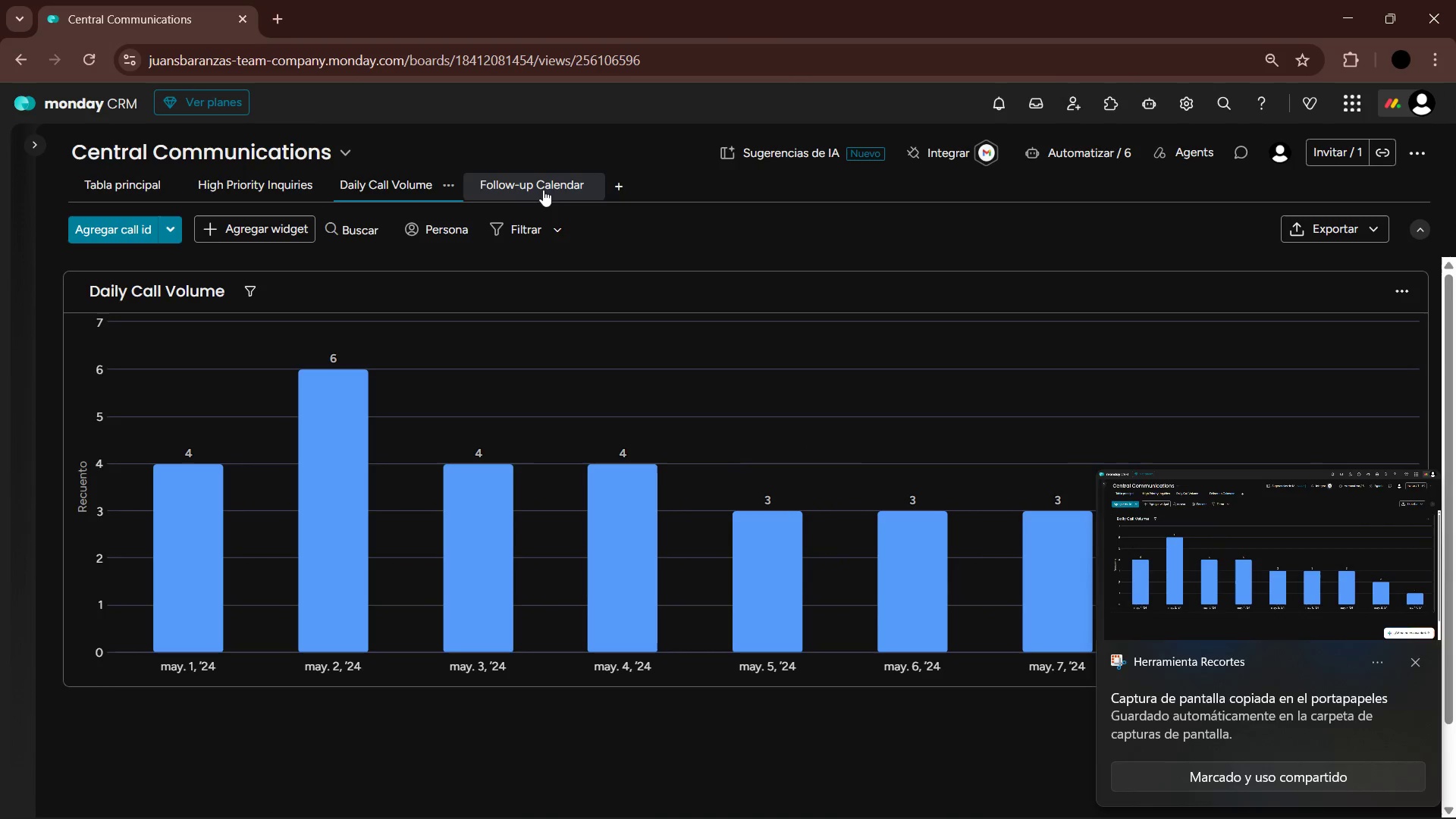 
left_click([543, 190])
 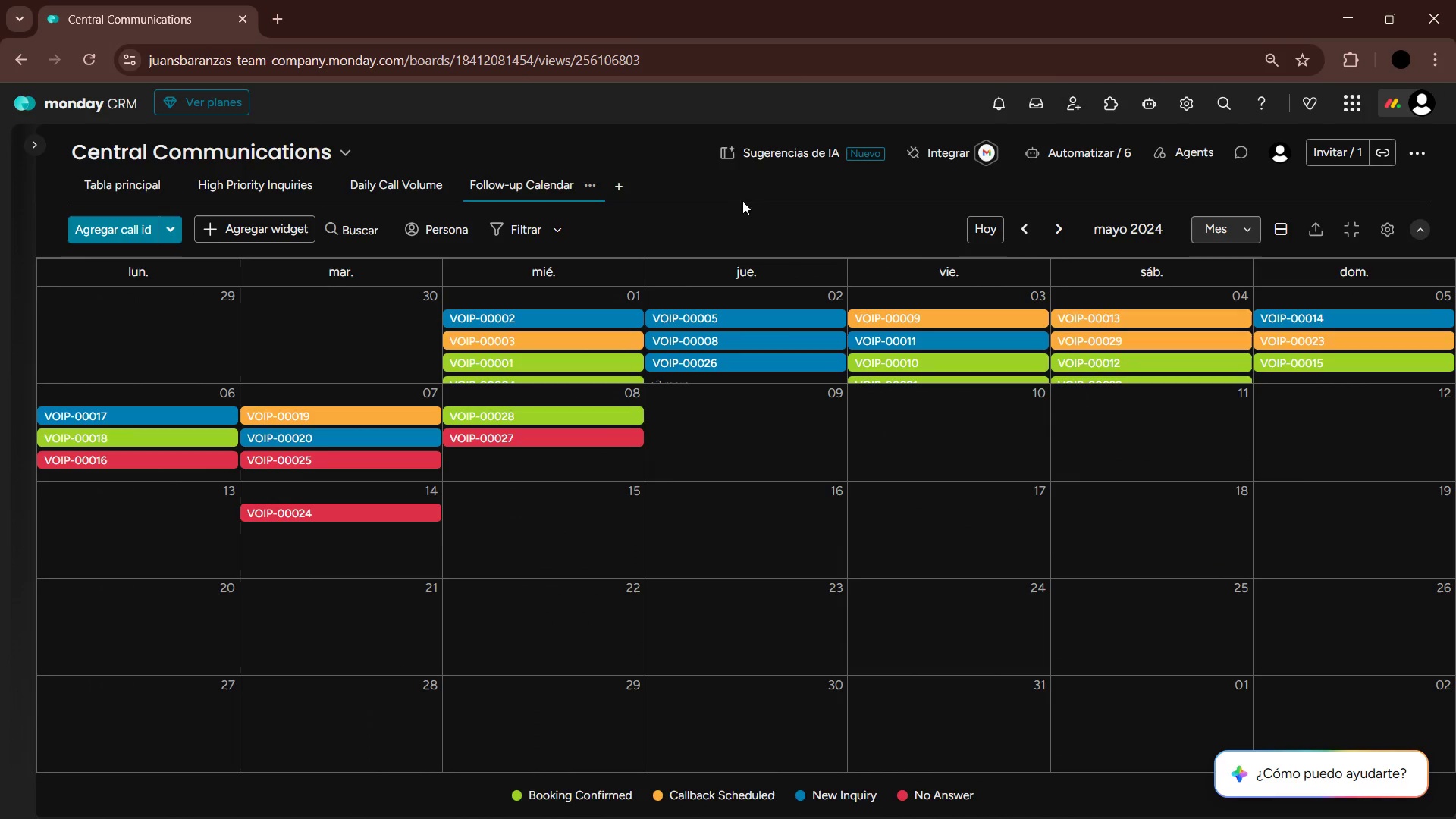 
key(PrintScreen)
 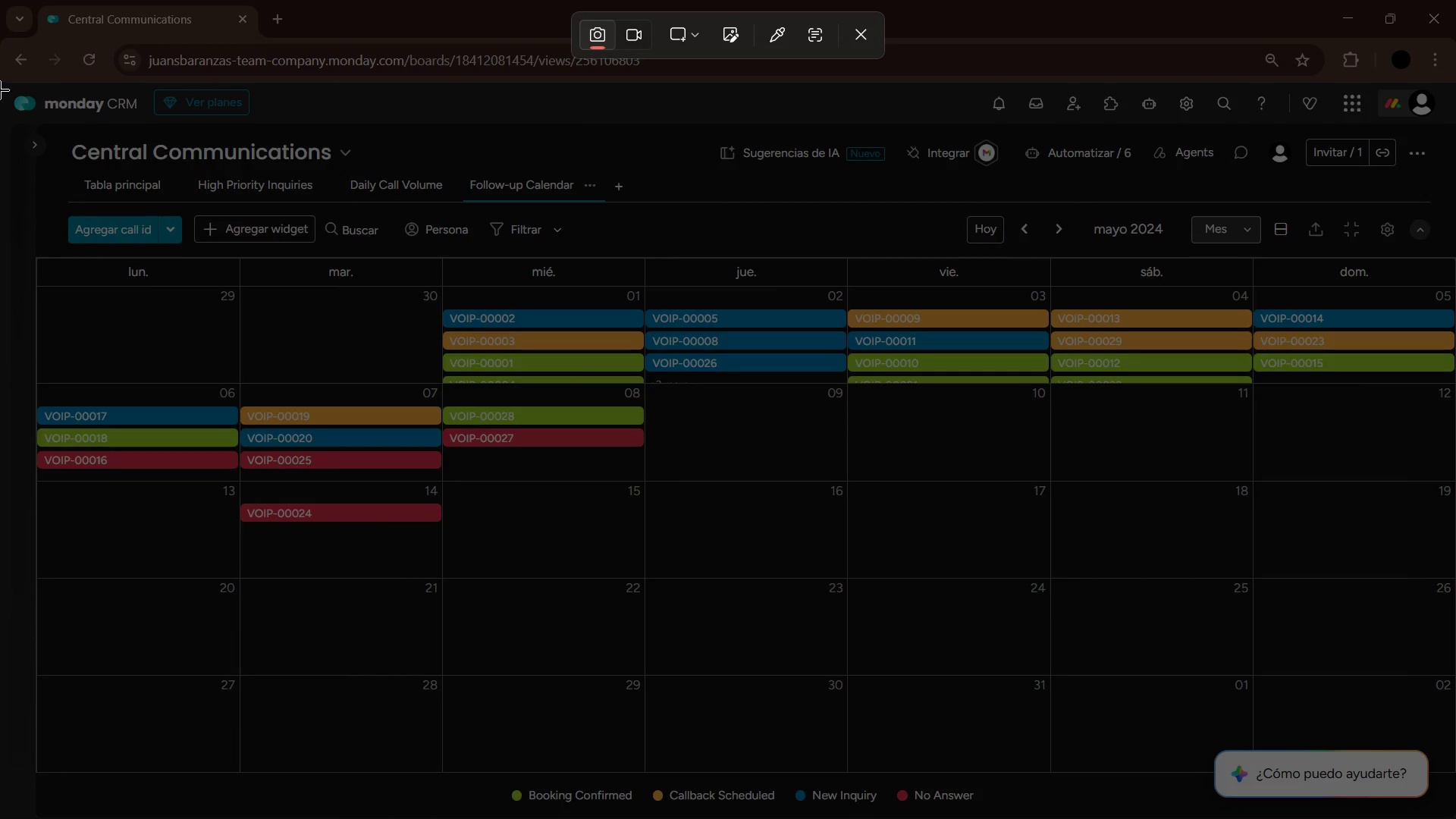 
left_click_drag(start_coordinate=[0, 86], to_coordinate=[1455, 818])
 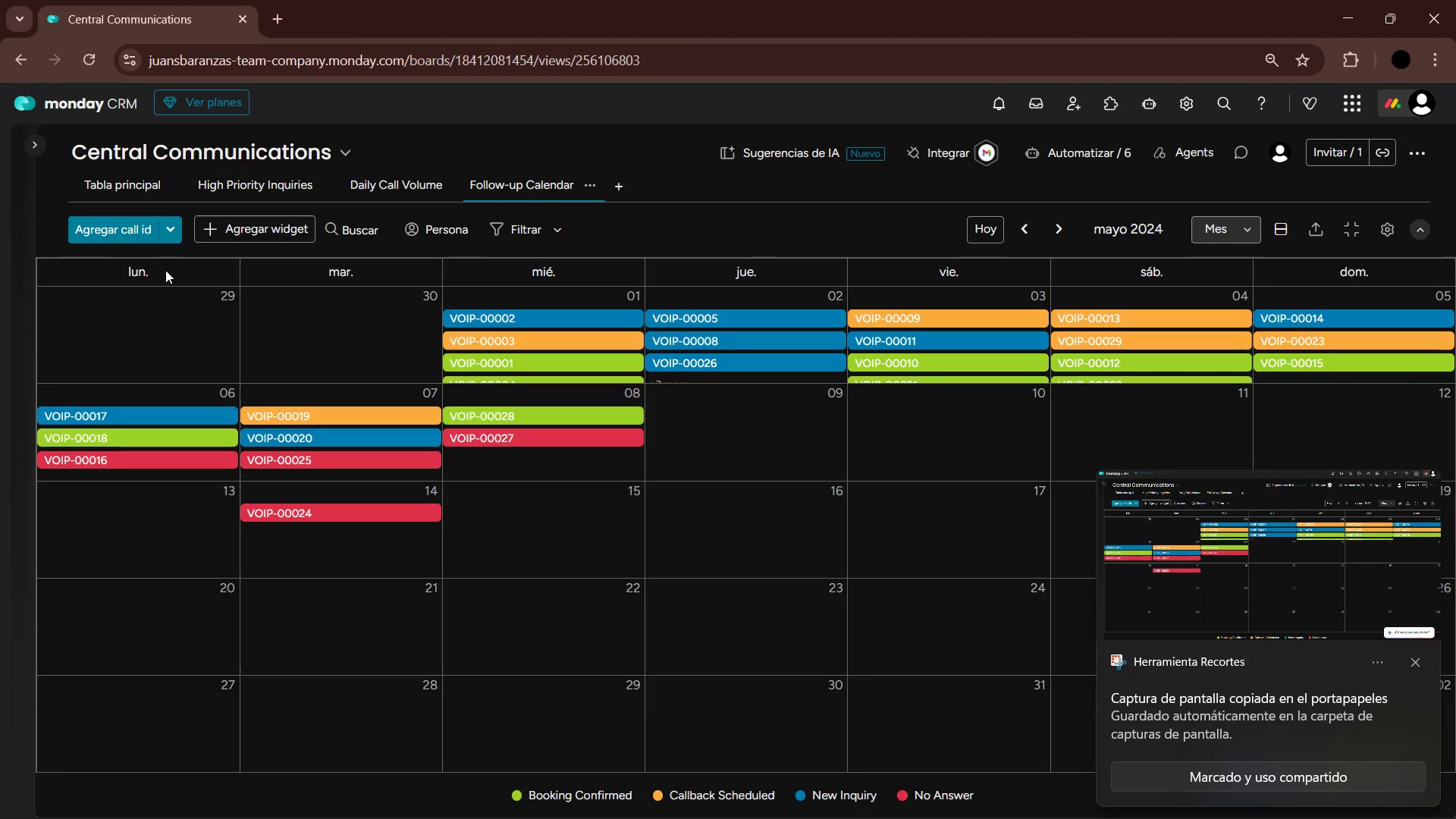 
left_click([126, 179])
 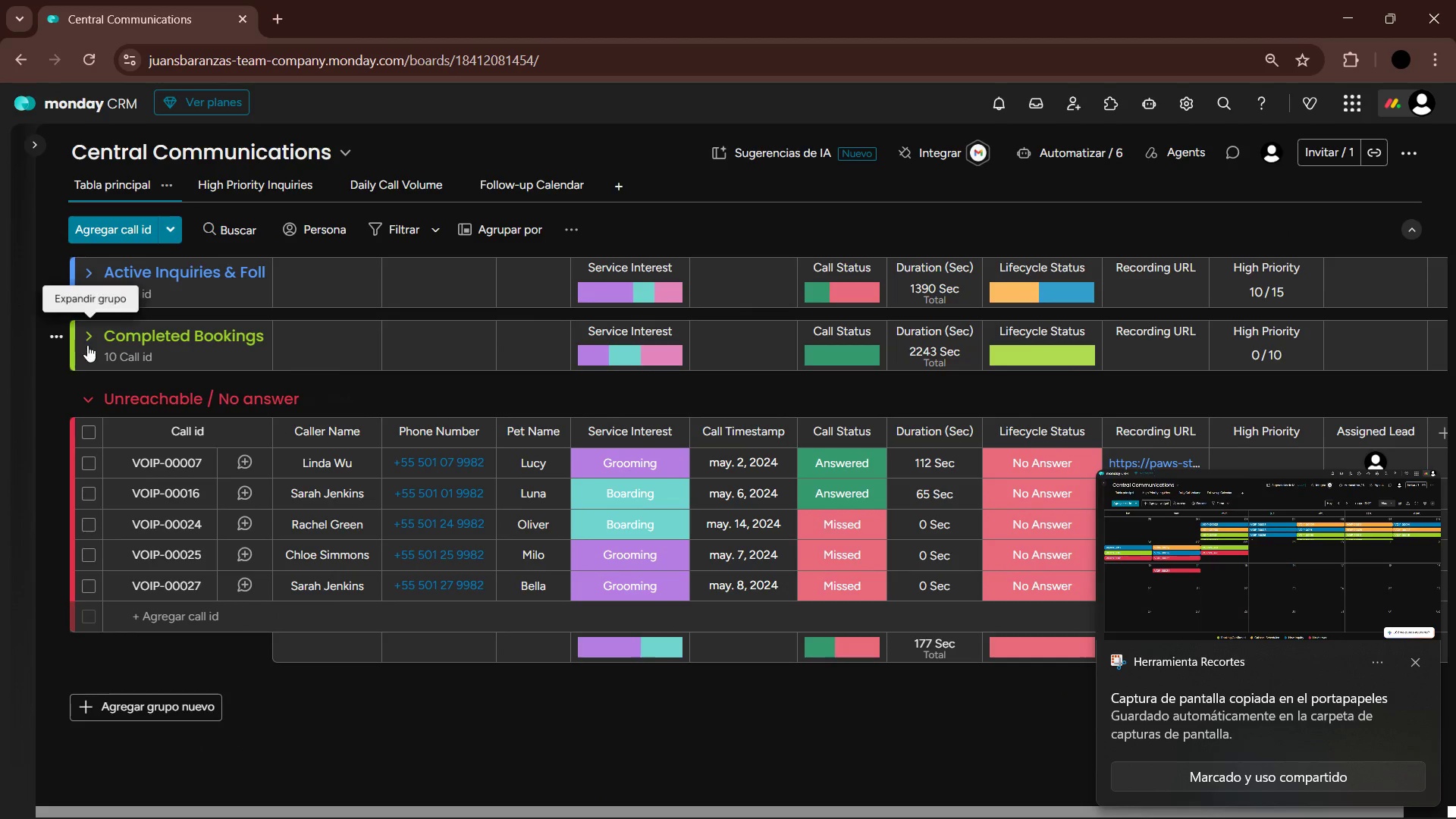 
left_click([88, 273])
 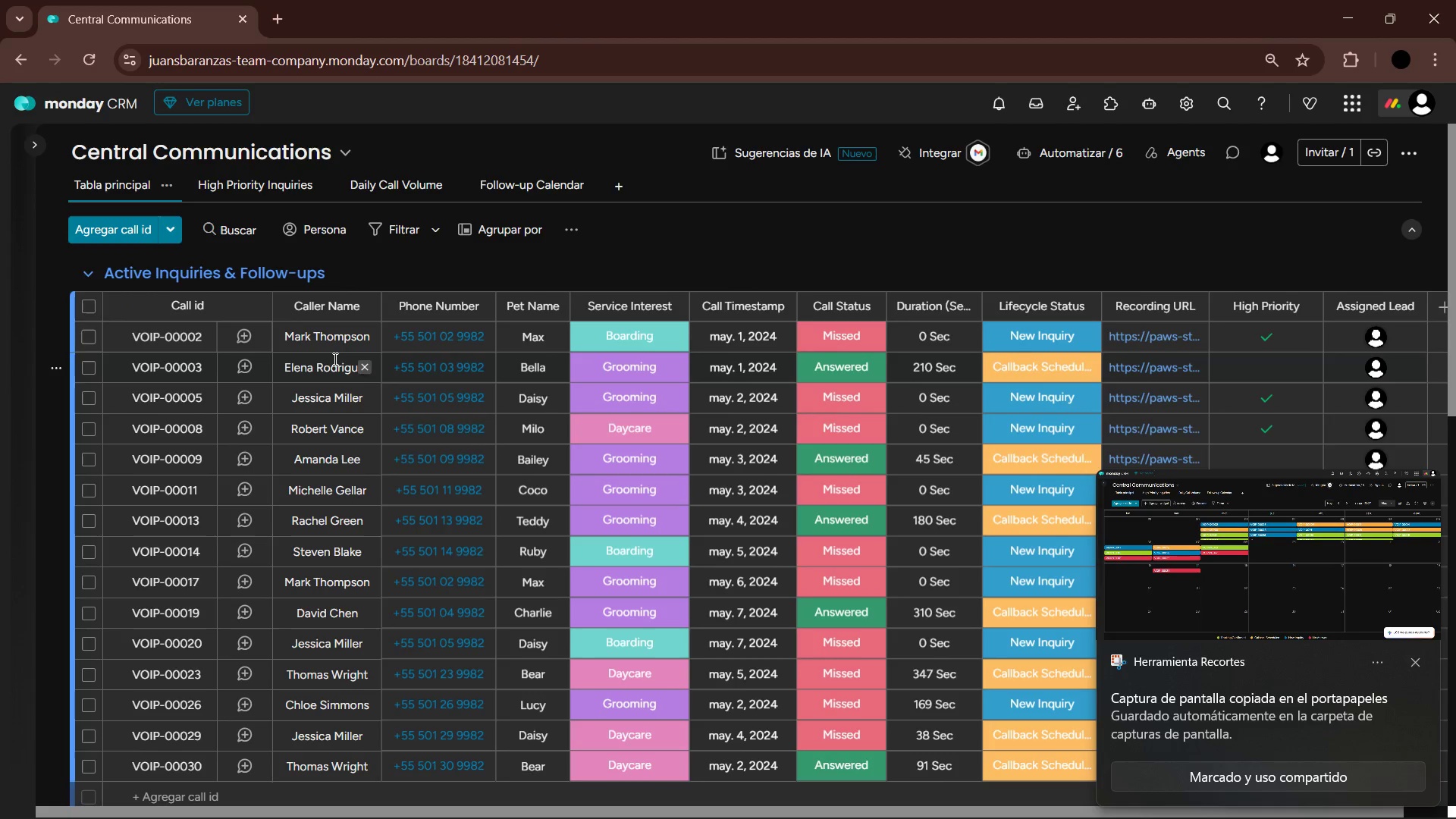 
key(Control+NumpadAdd)
 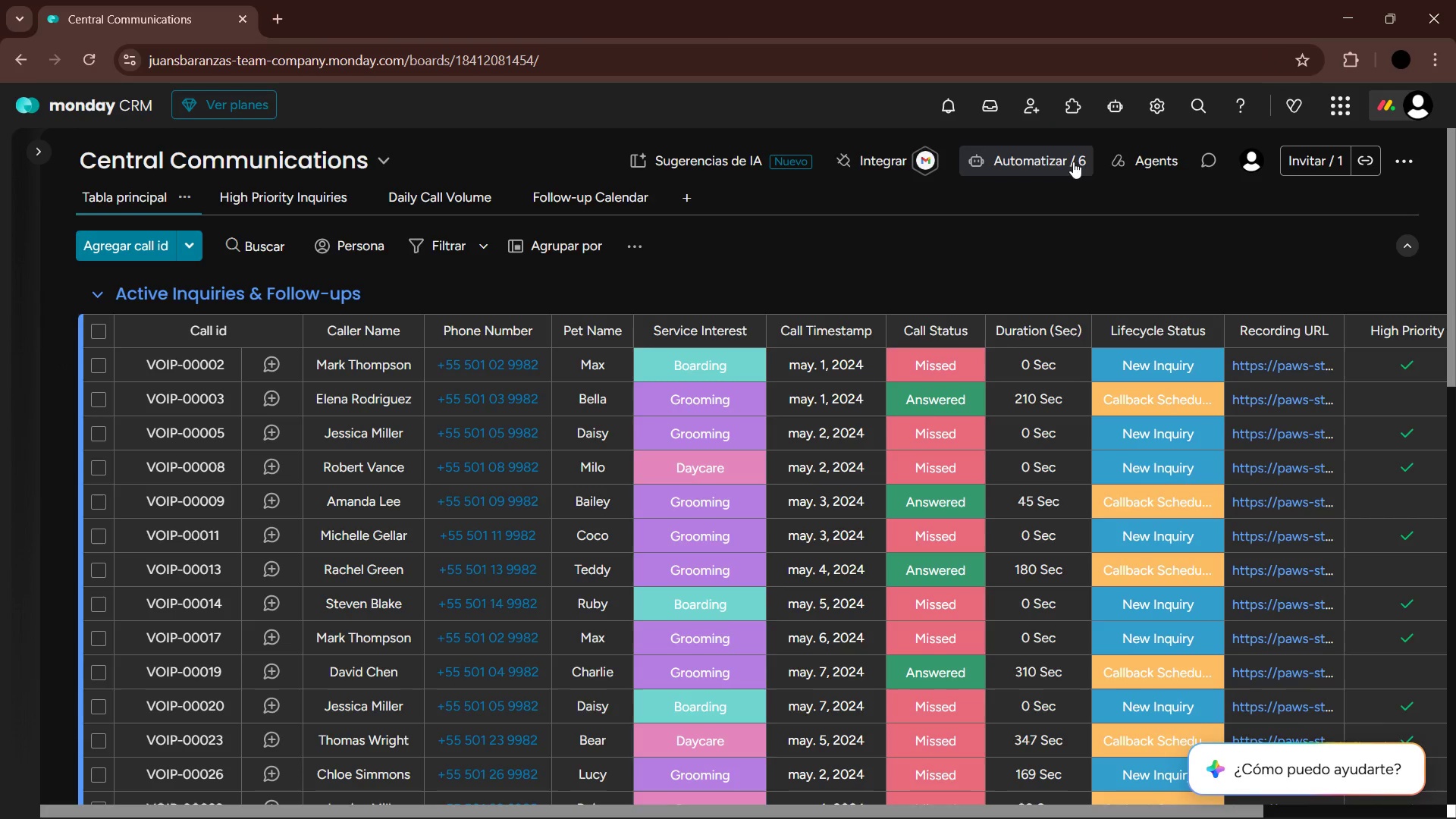 
scroll: coordinate [1030, 255], scroll_direction: up, amount: 3.0
 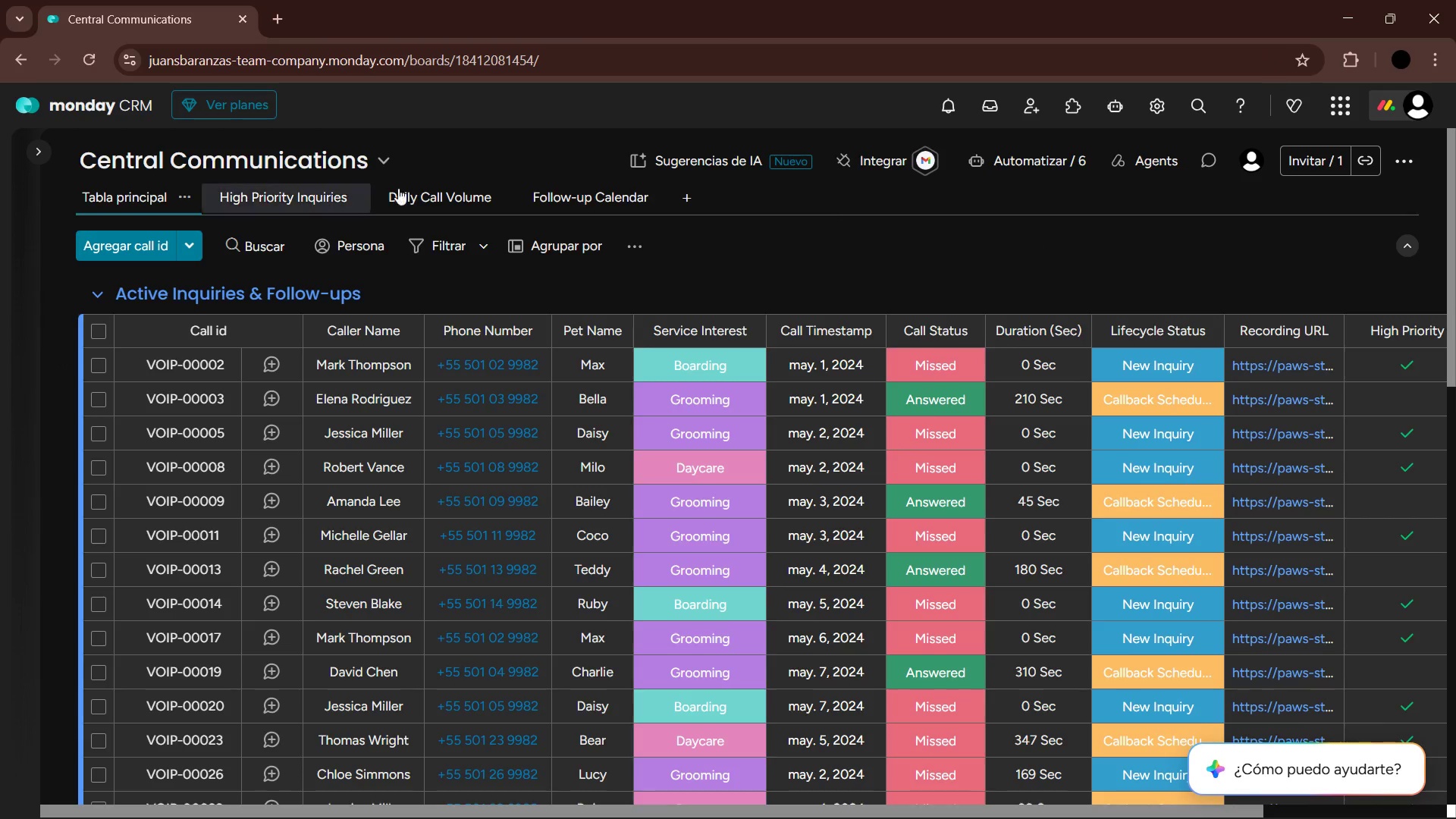 
left_click([994, 156])
 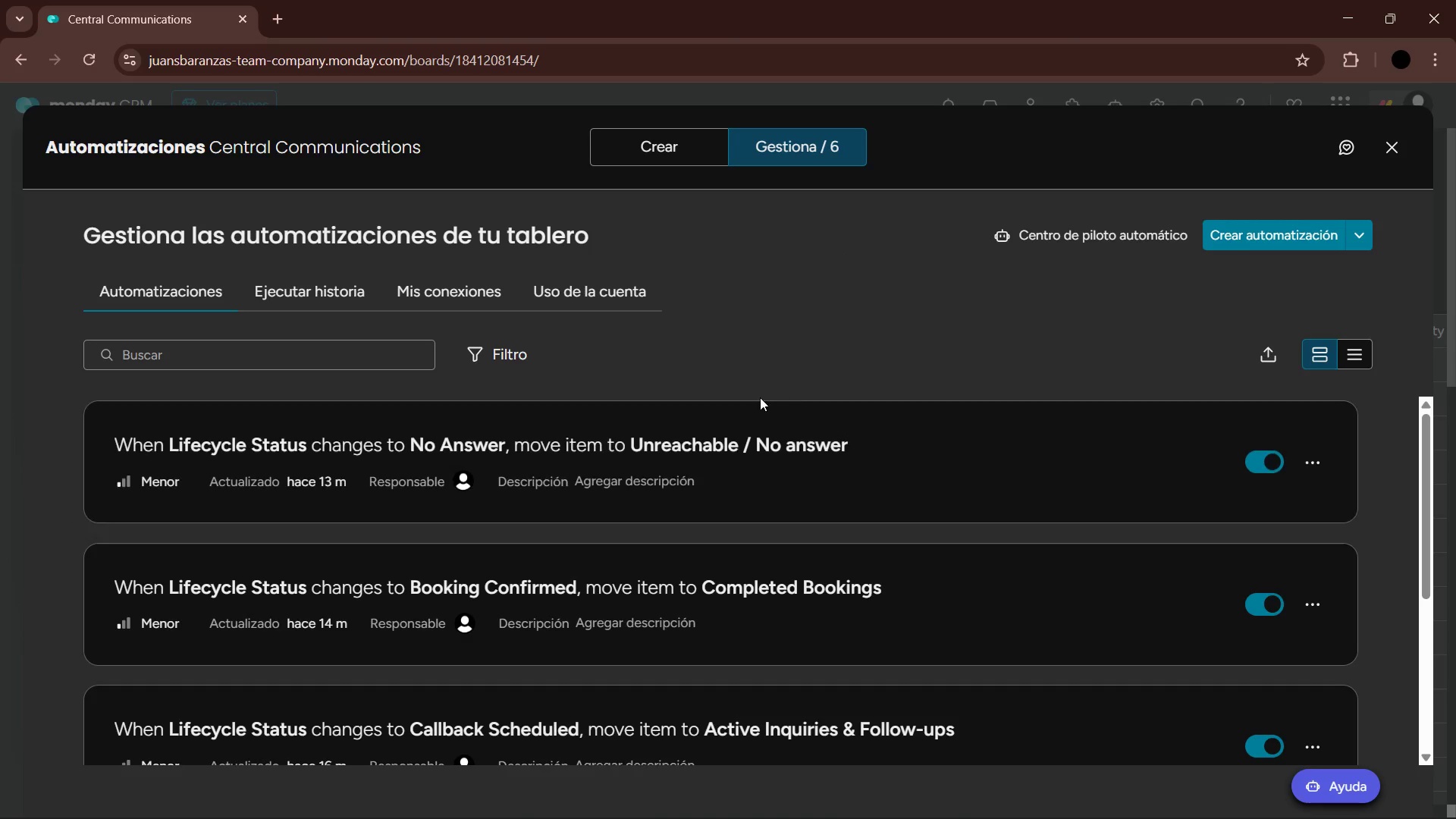 
scroll: coordinate [846, 522], scroll_direction: down, amount: 18.0
 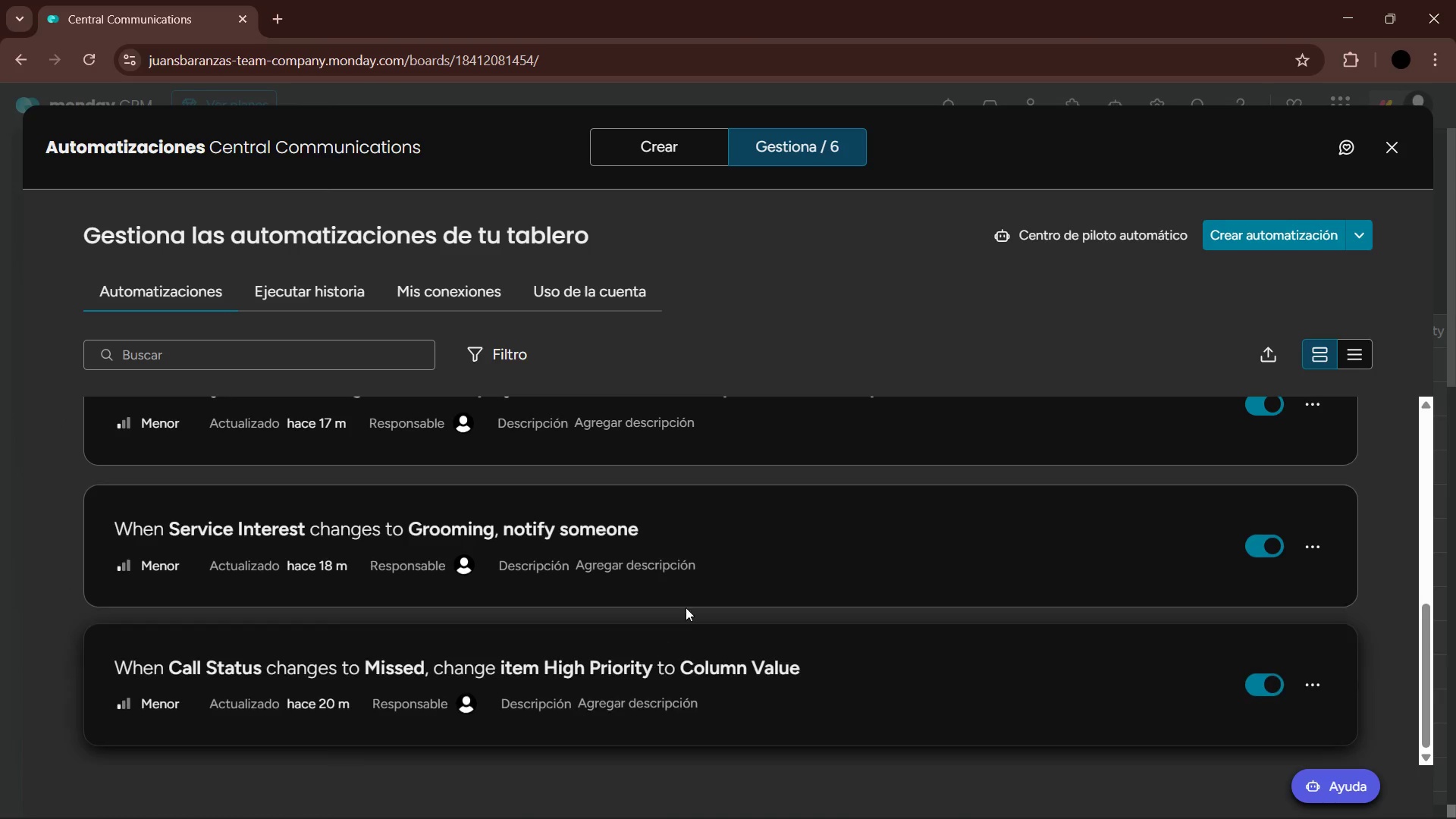 
scroll: coordinate [859, 469], scroll_direction: up, amount: 8.0
 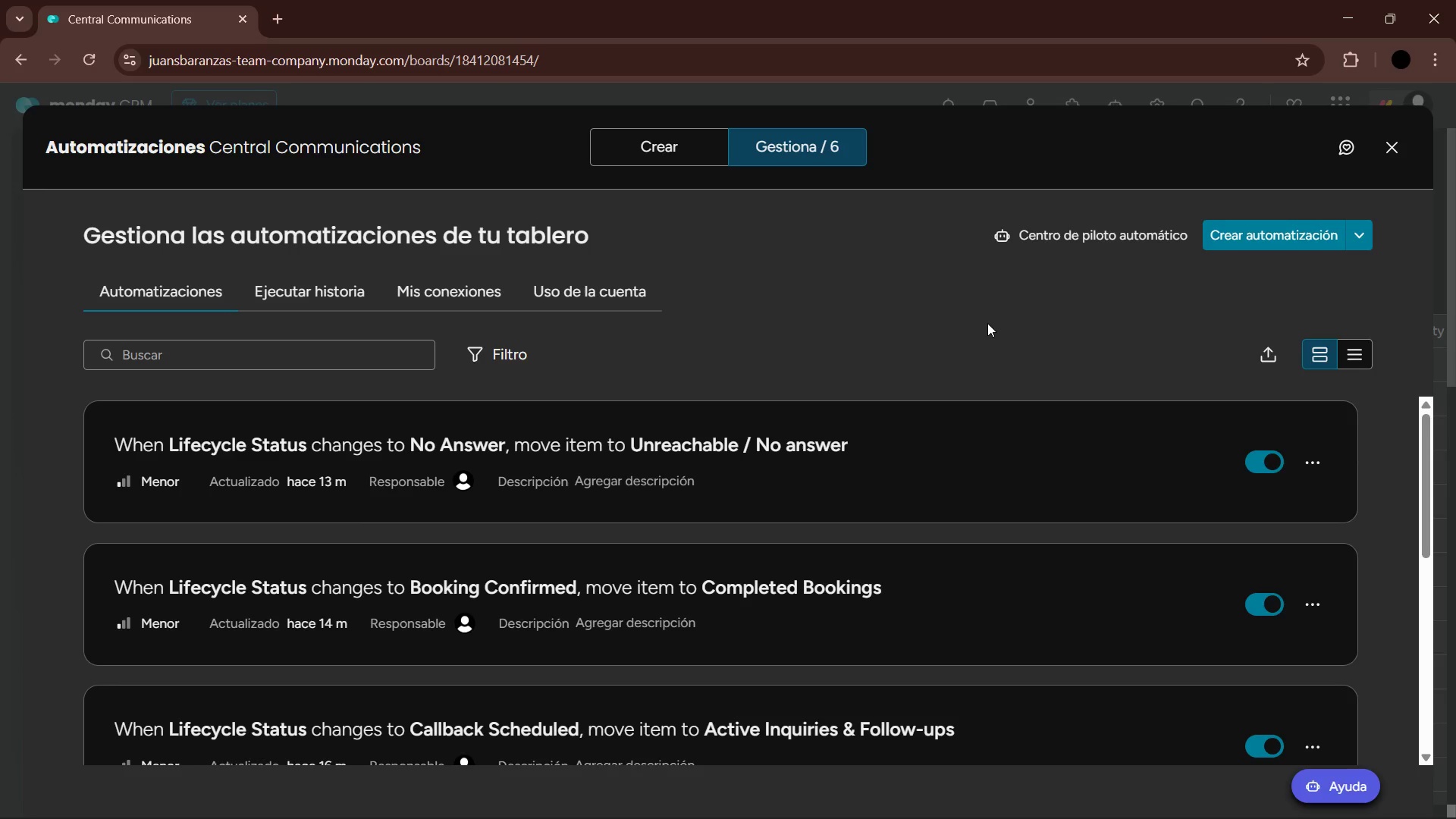 
wait(14.69)
 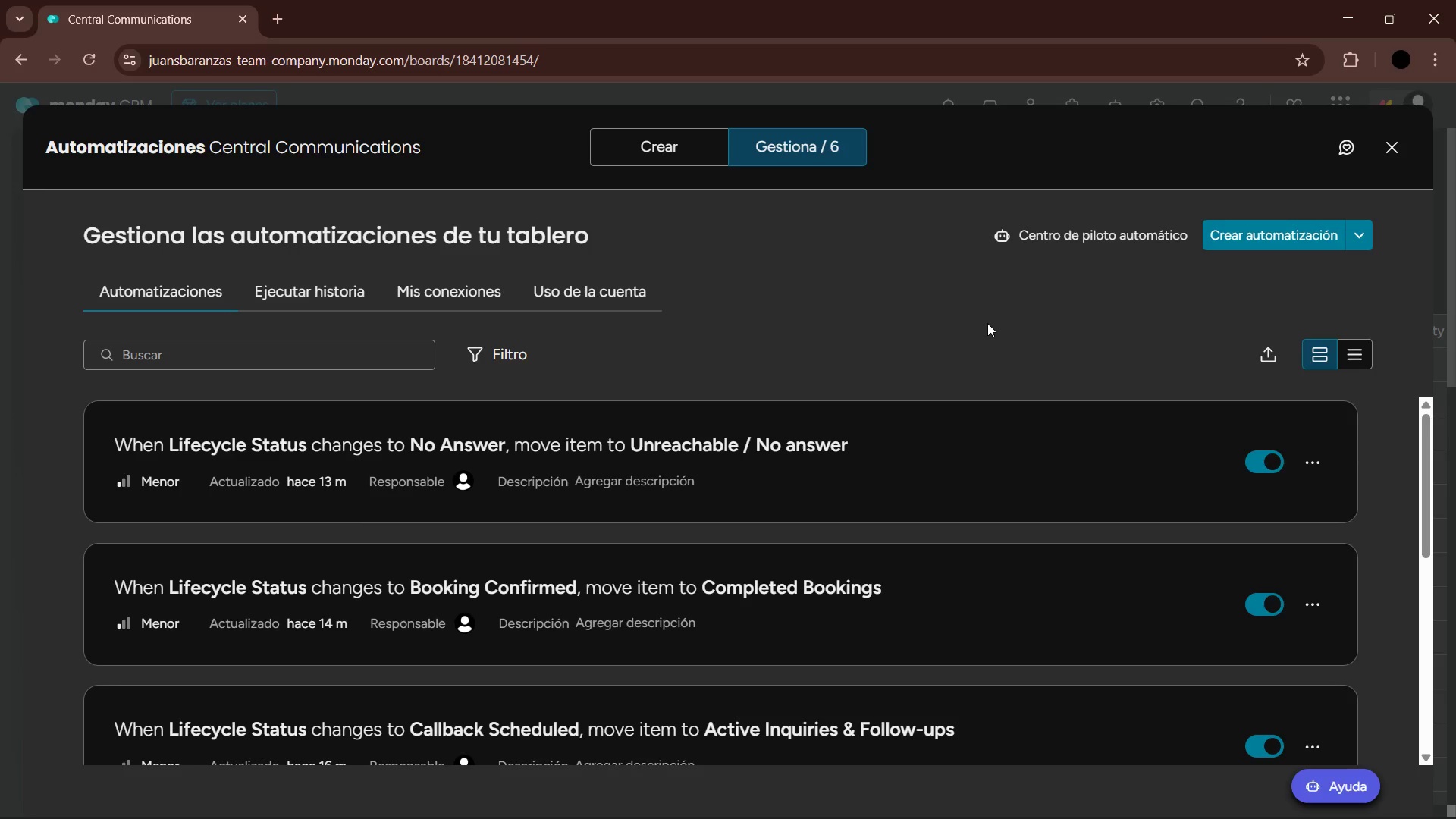 
scroll: coordinate [877, 454], scroll_direction: down, amount: 1.0